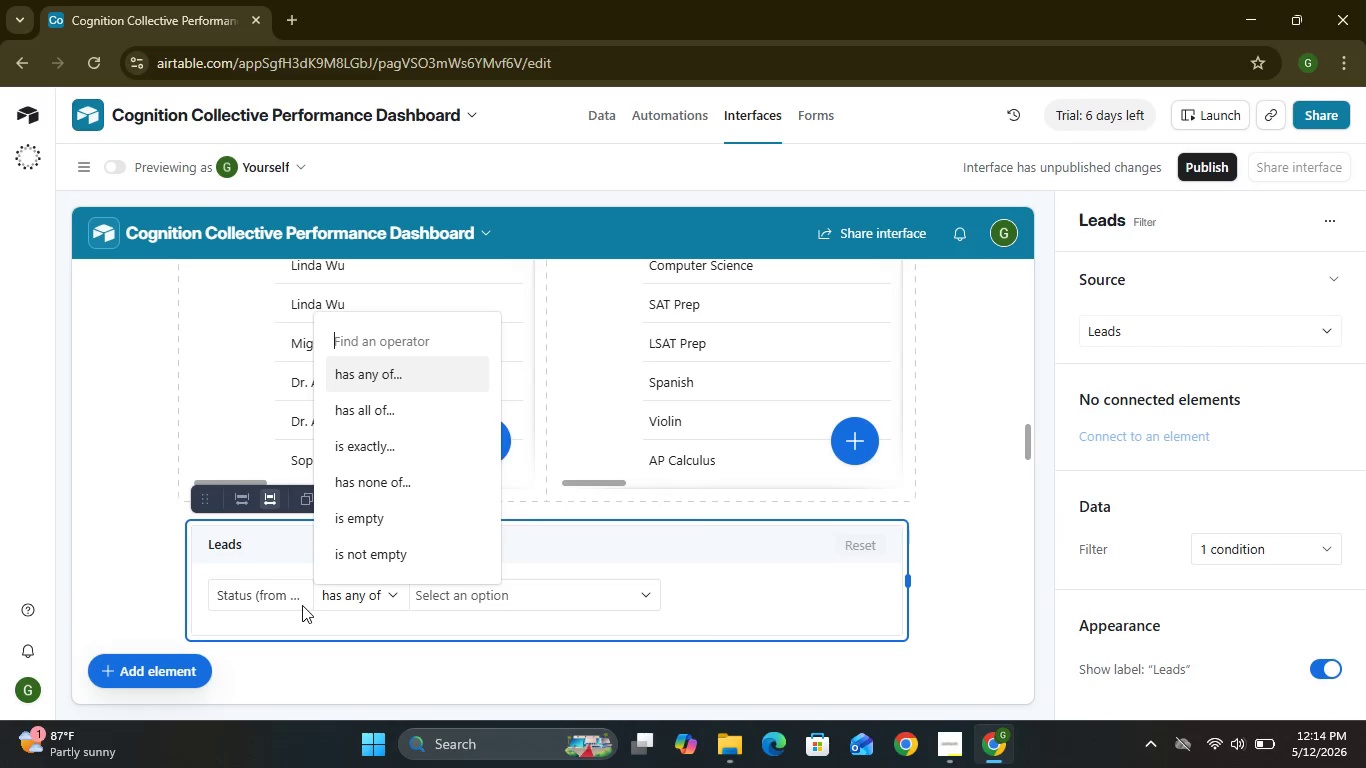 
left_click([302, 605])
 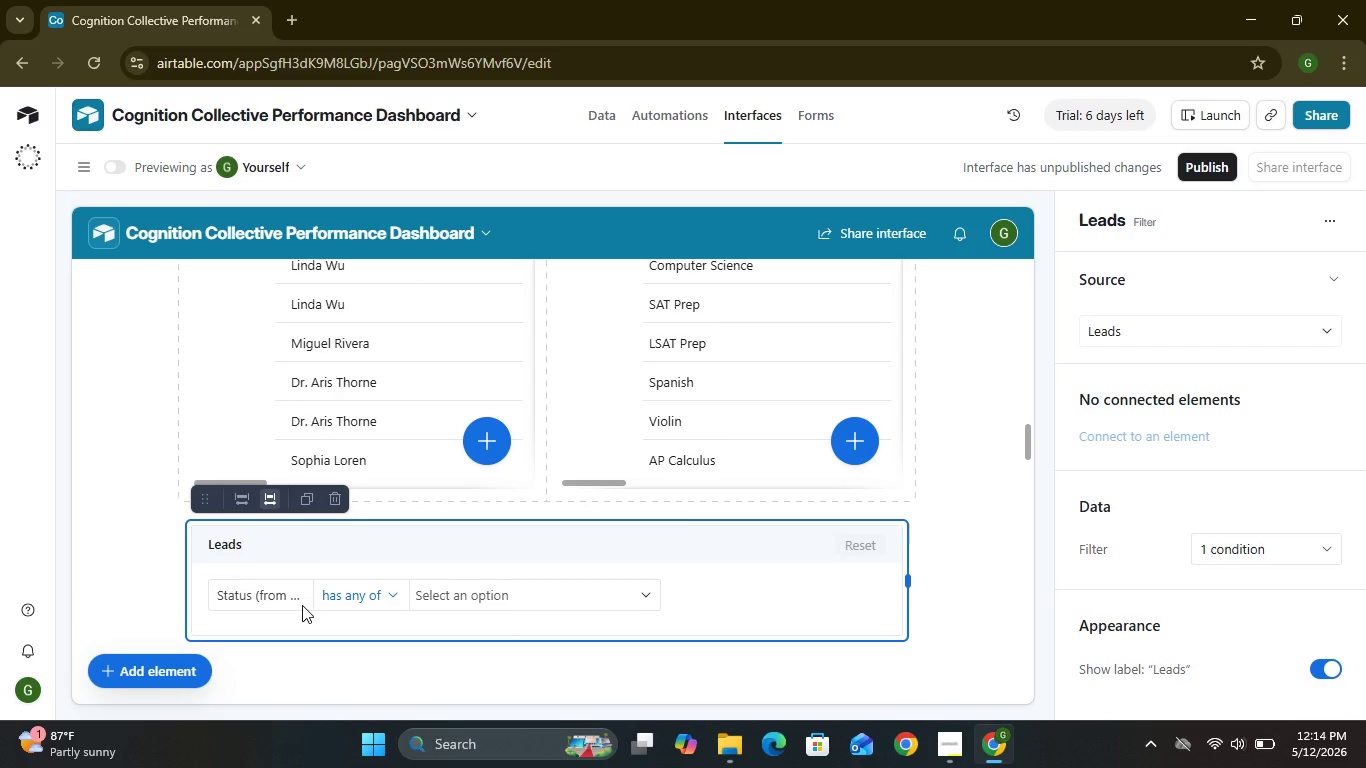 
left_click([302, 605])
 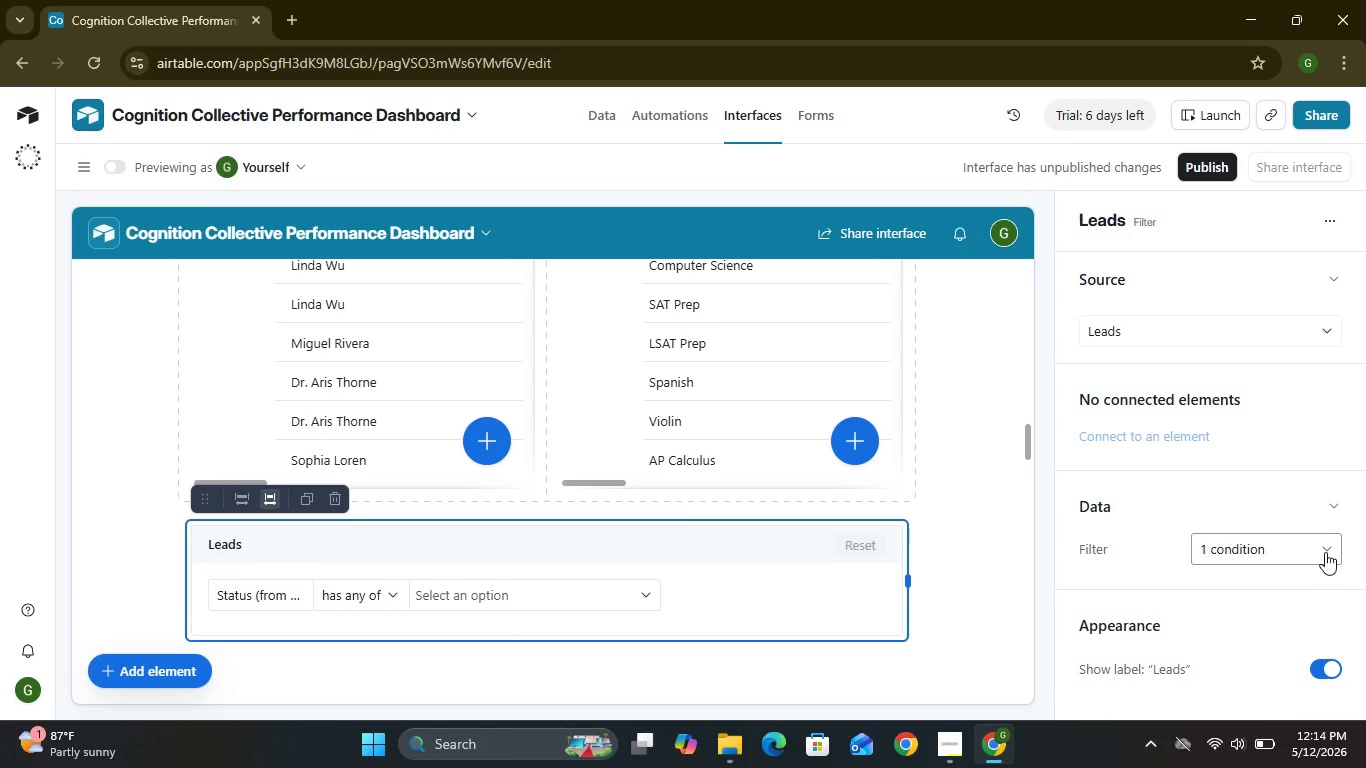 
left_click([1325, 547])
 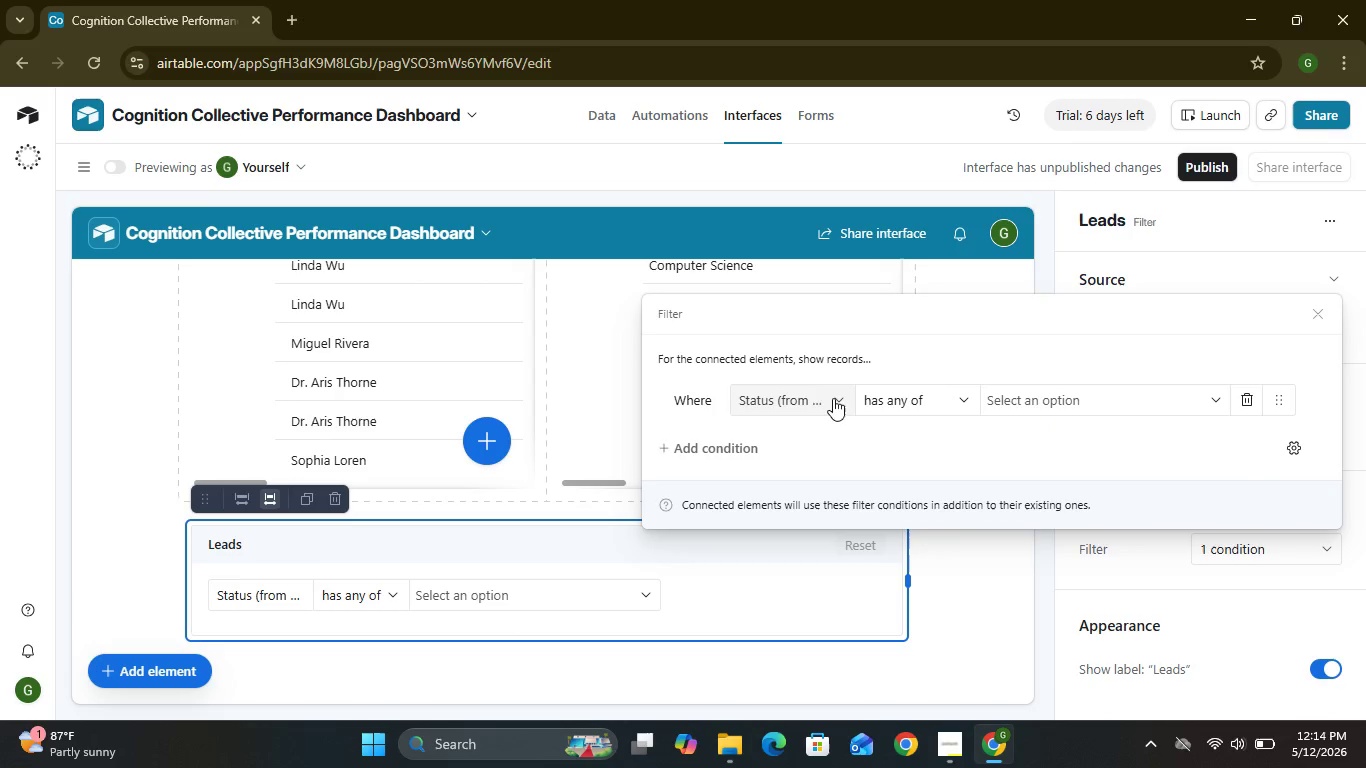 
left_click([834, 400])
 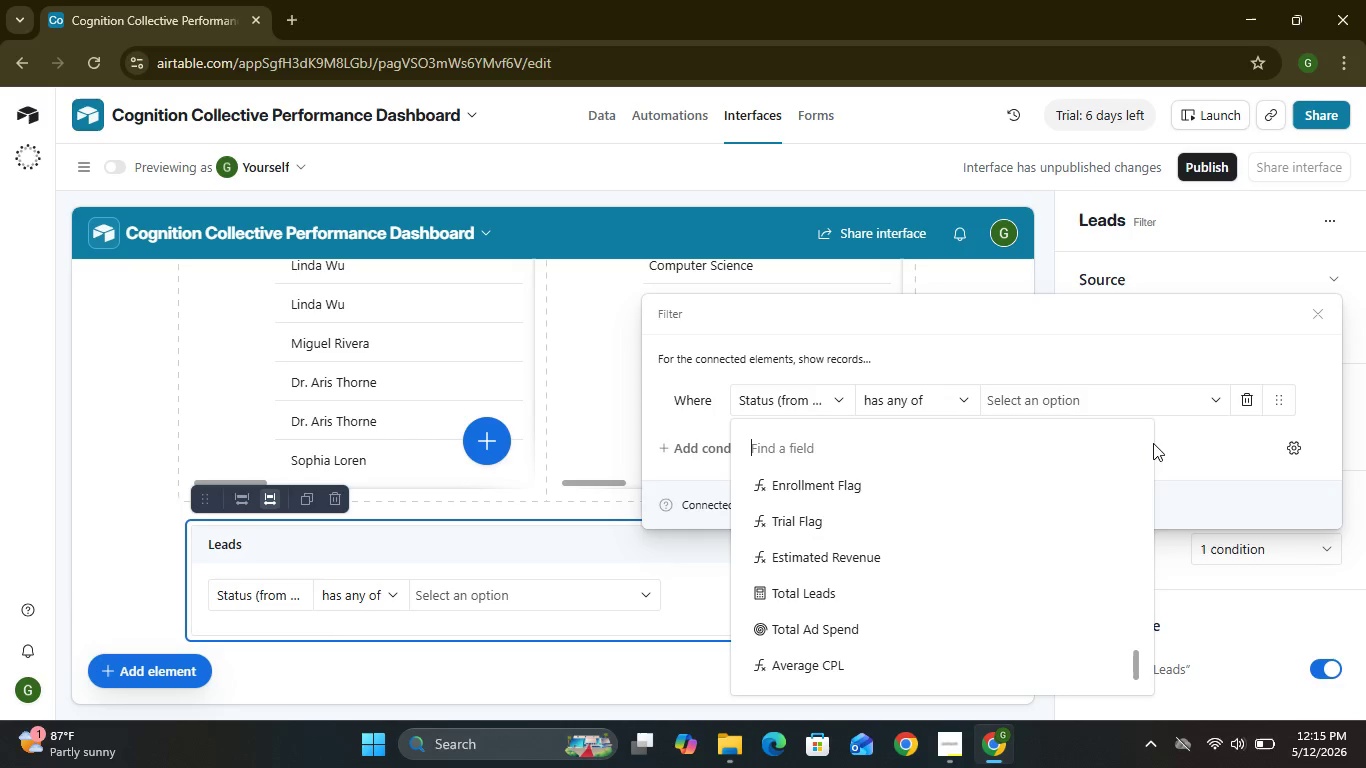 
wait(18.84)
 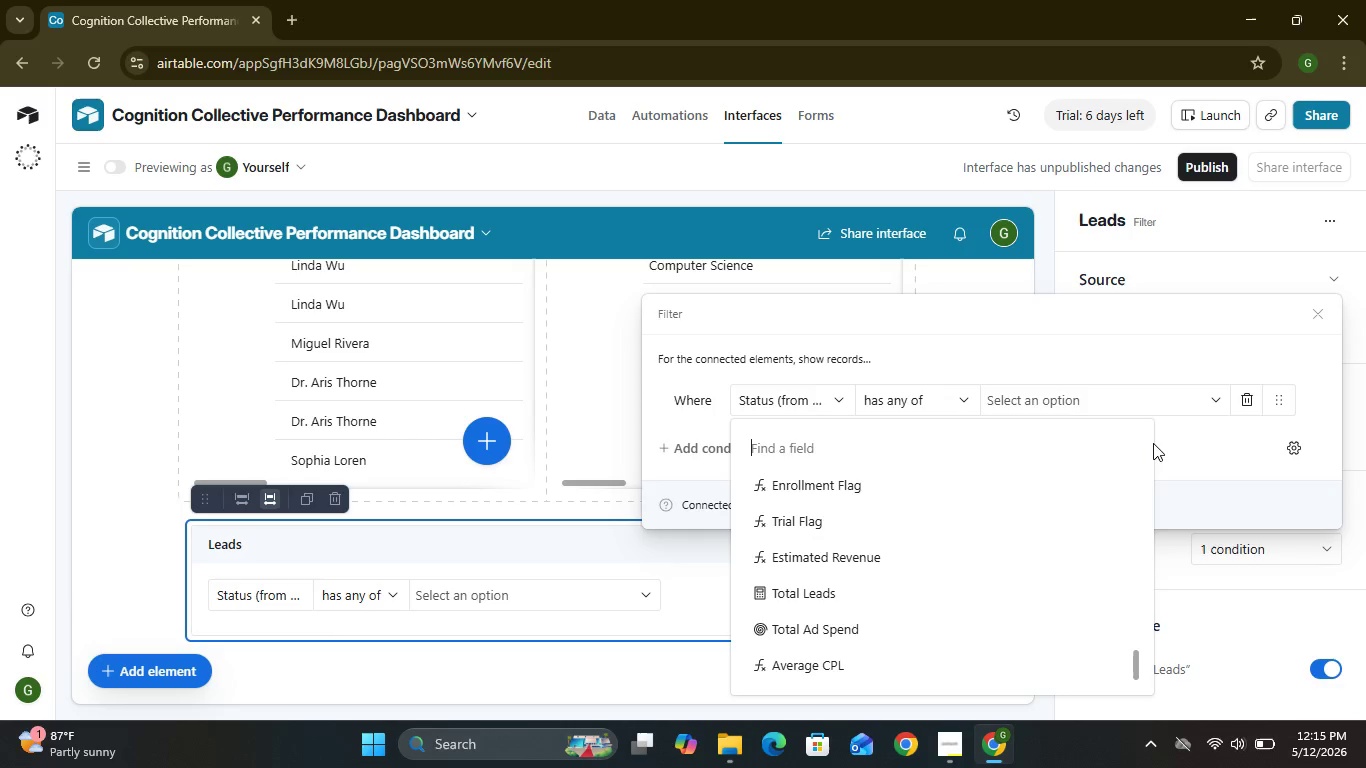 
left_click([1275, 233])
 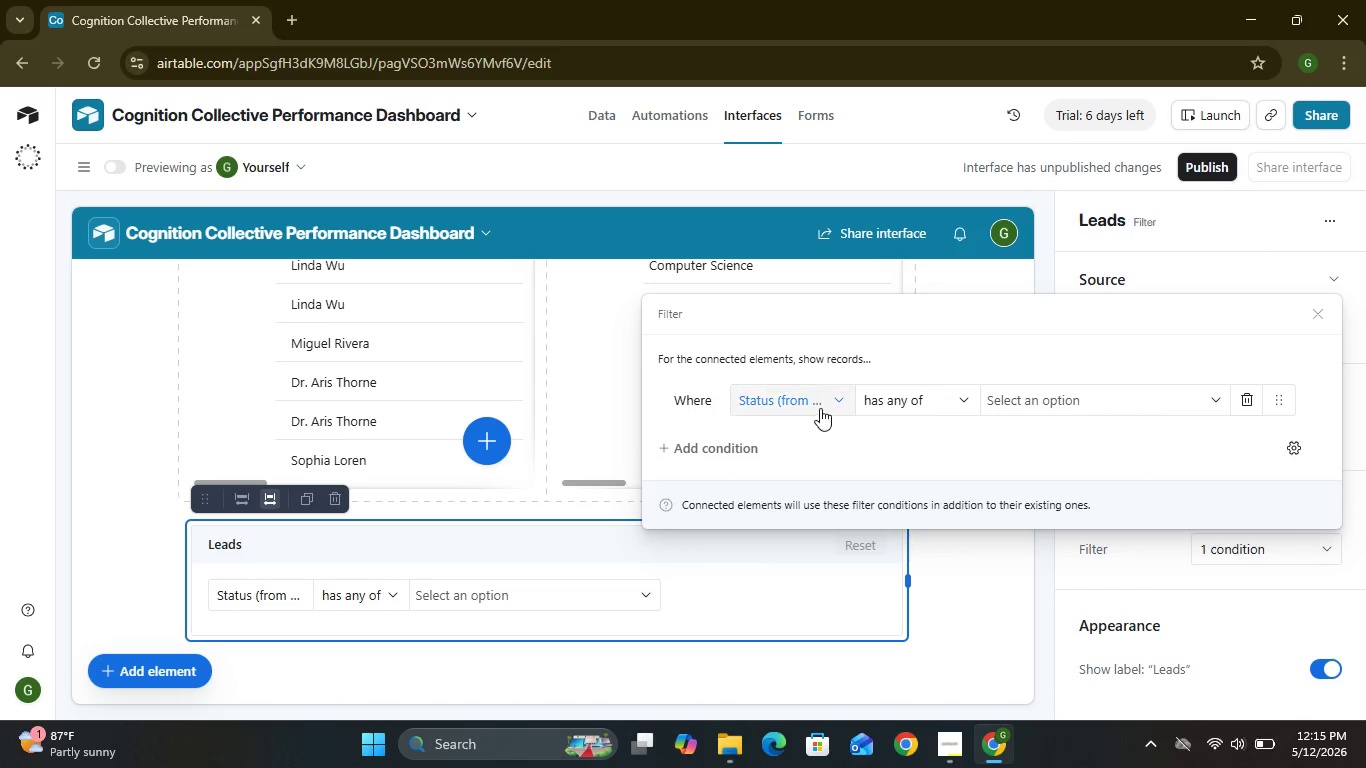 
left_click([837, 402])
 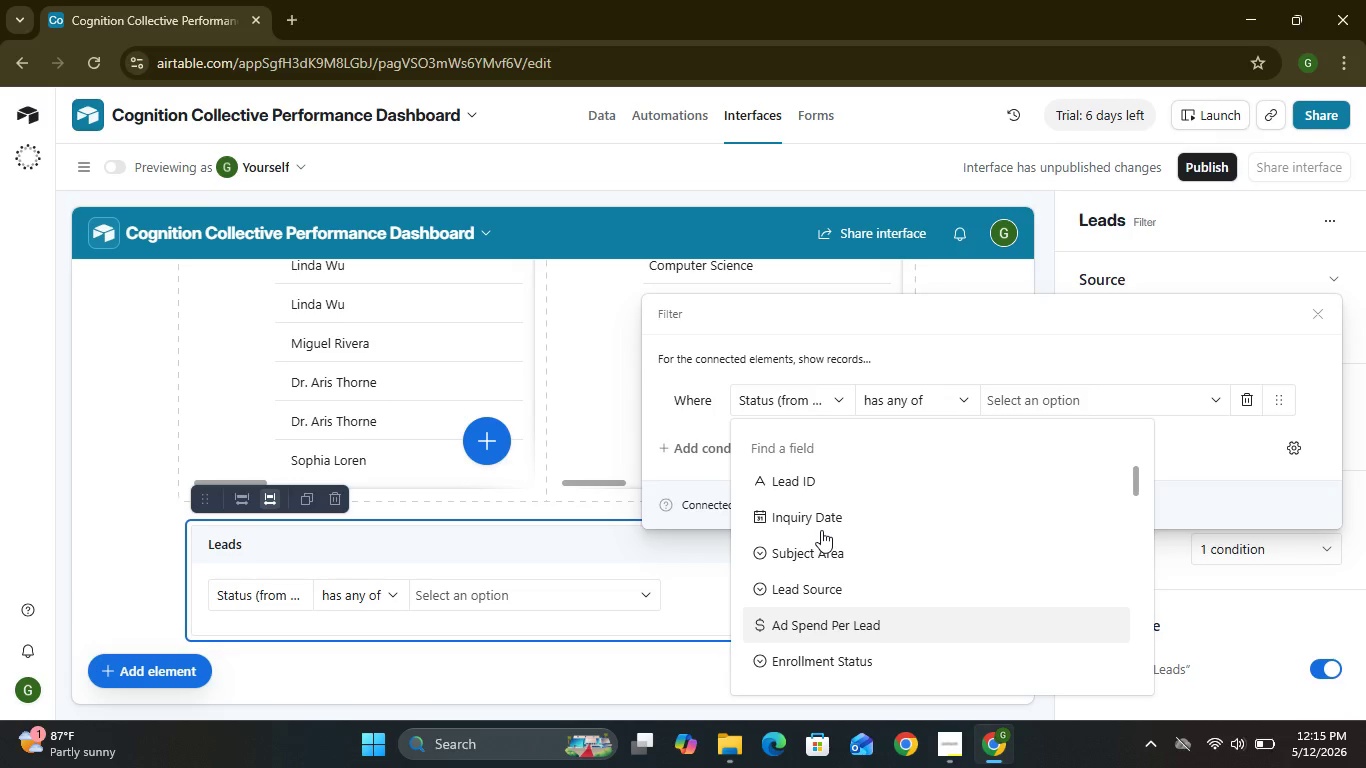 
left_click([806, 525])
 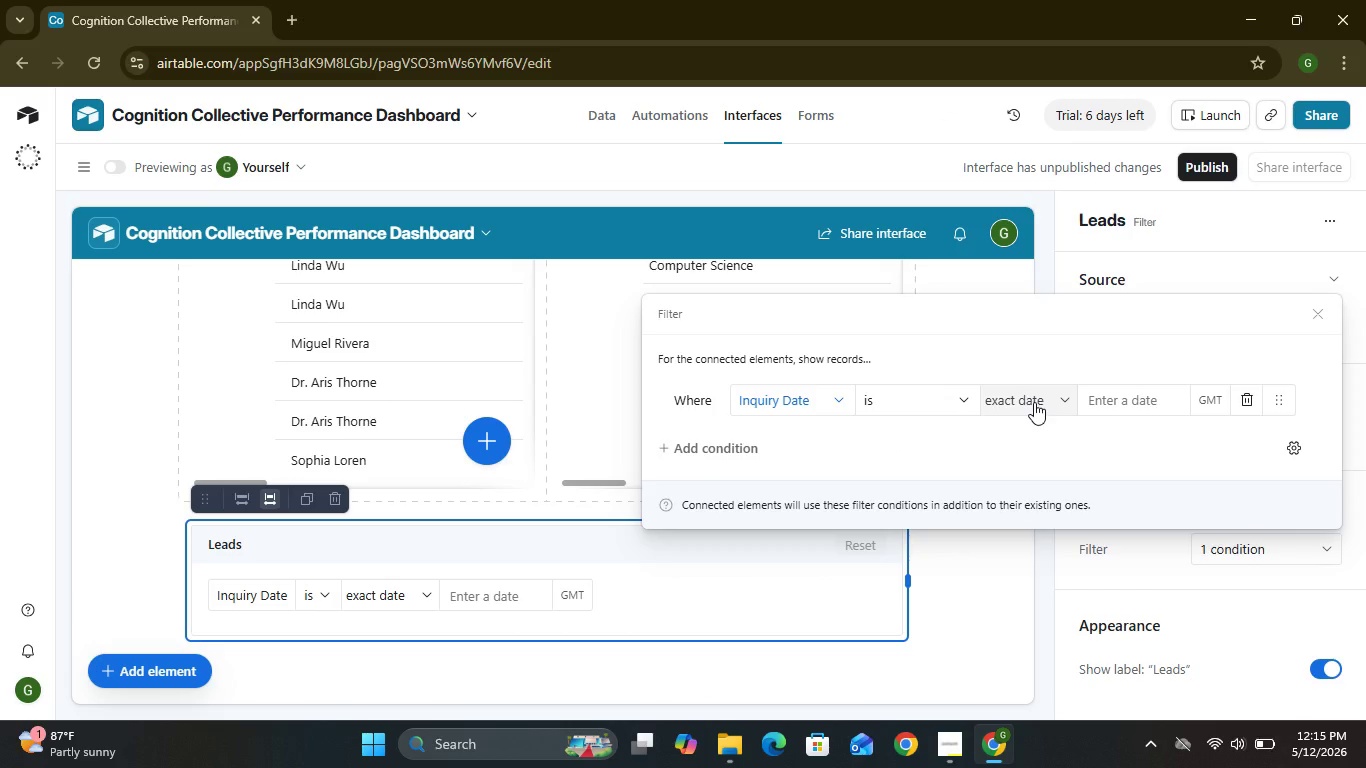 
wait(20.25)
 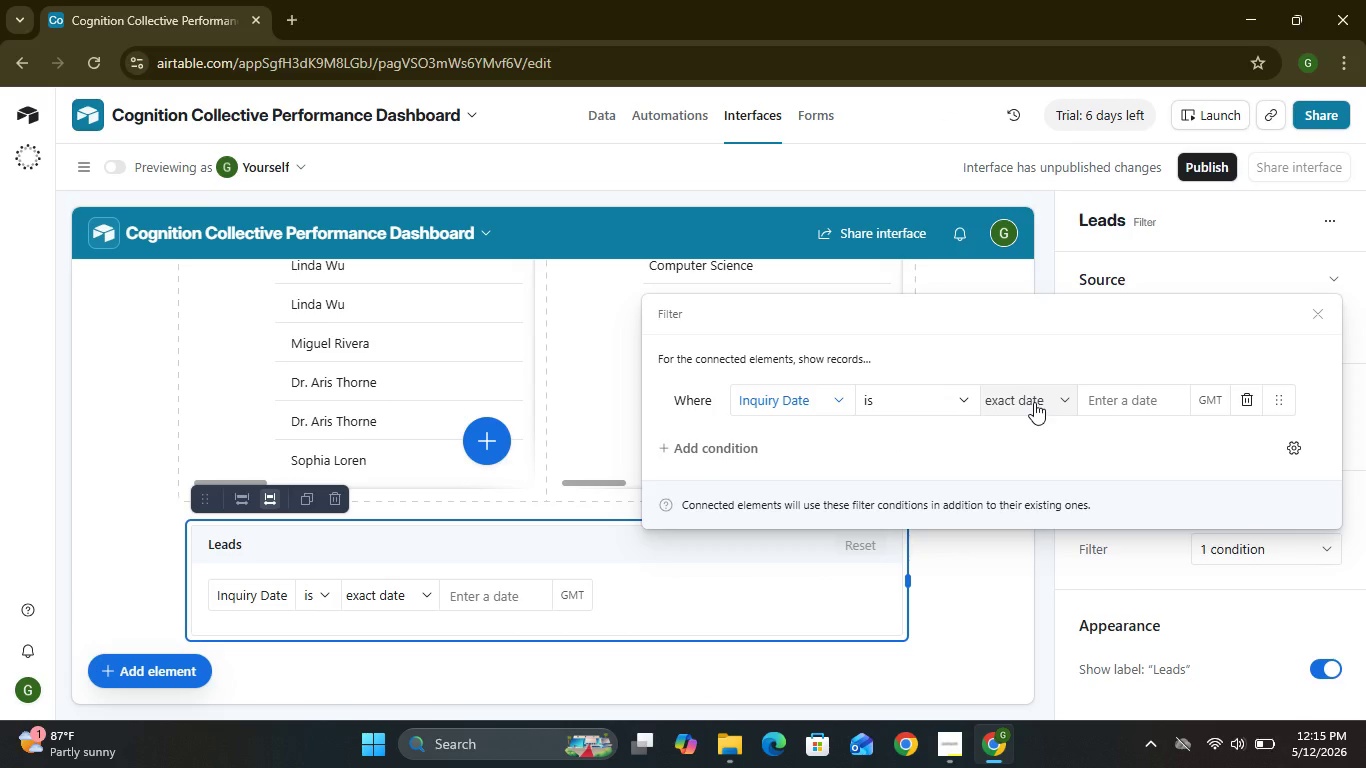 
left_click([1061, 401])
 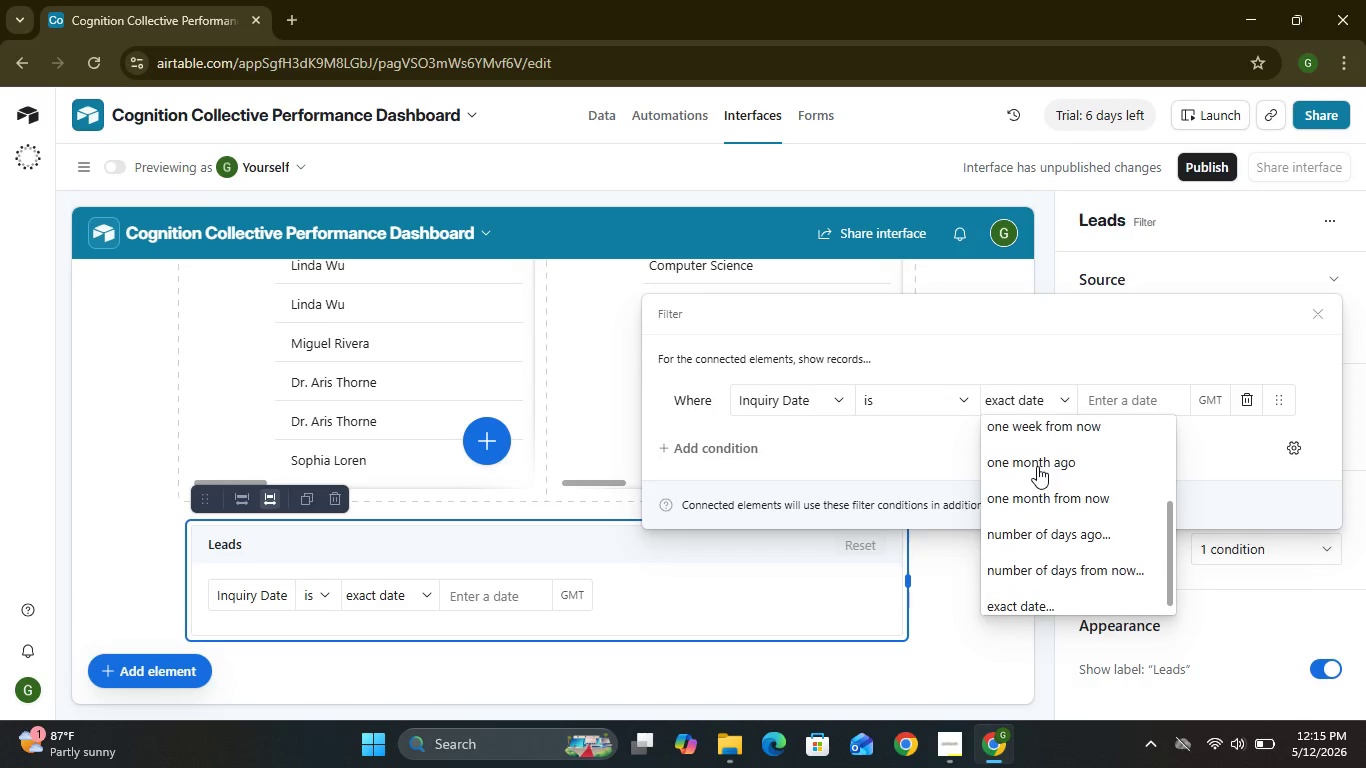 
wait(8.89)
 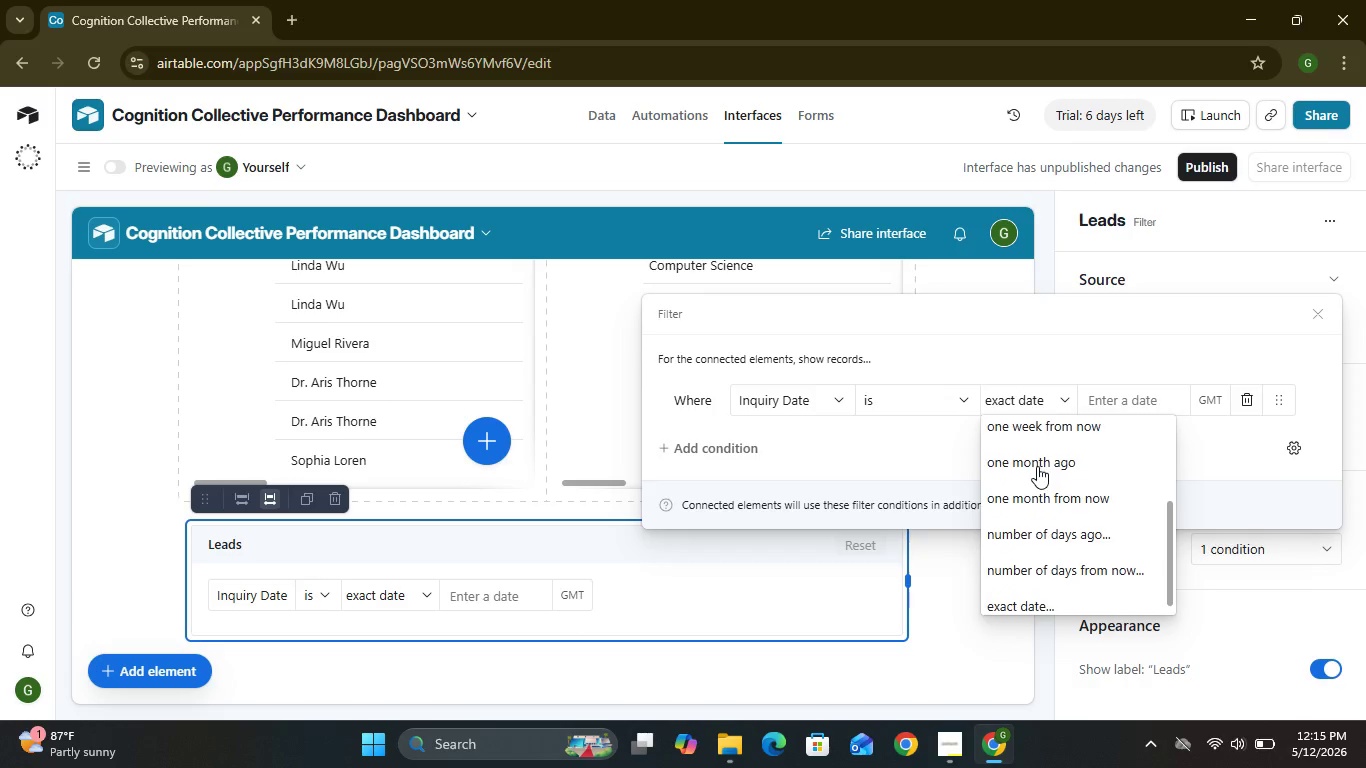 
left_click([1043, 515])
 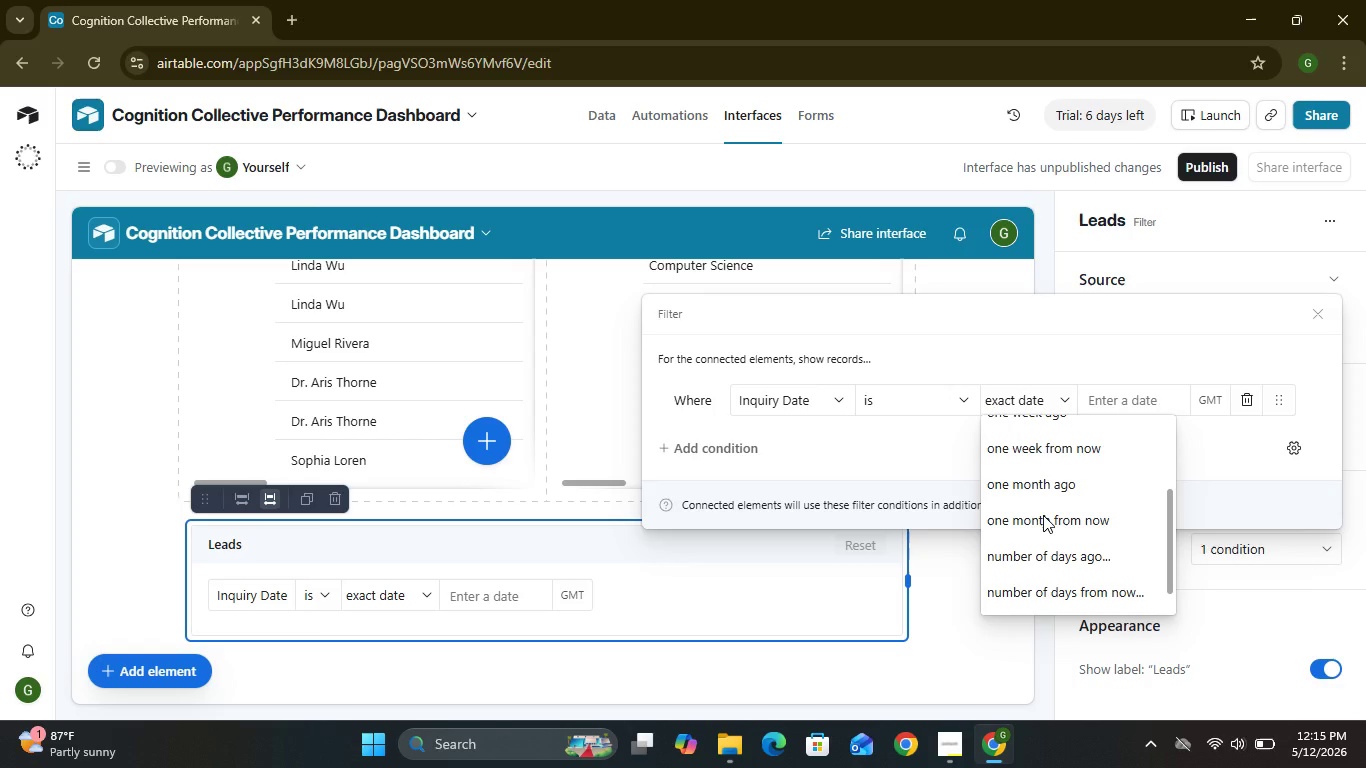 
mouse_move([1220, 407])
 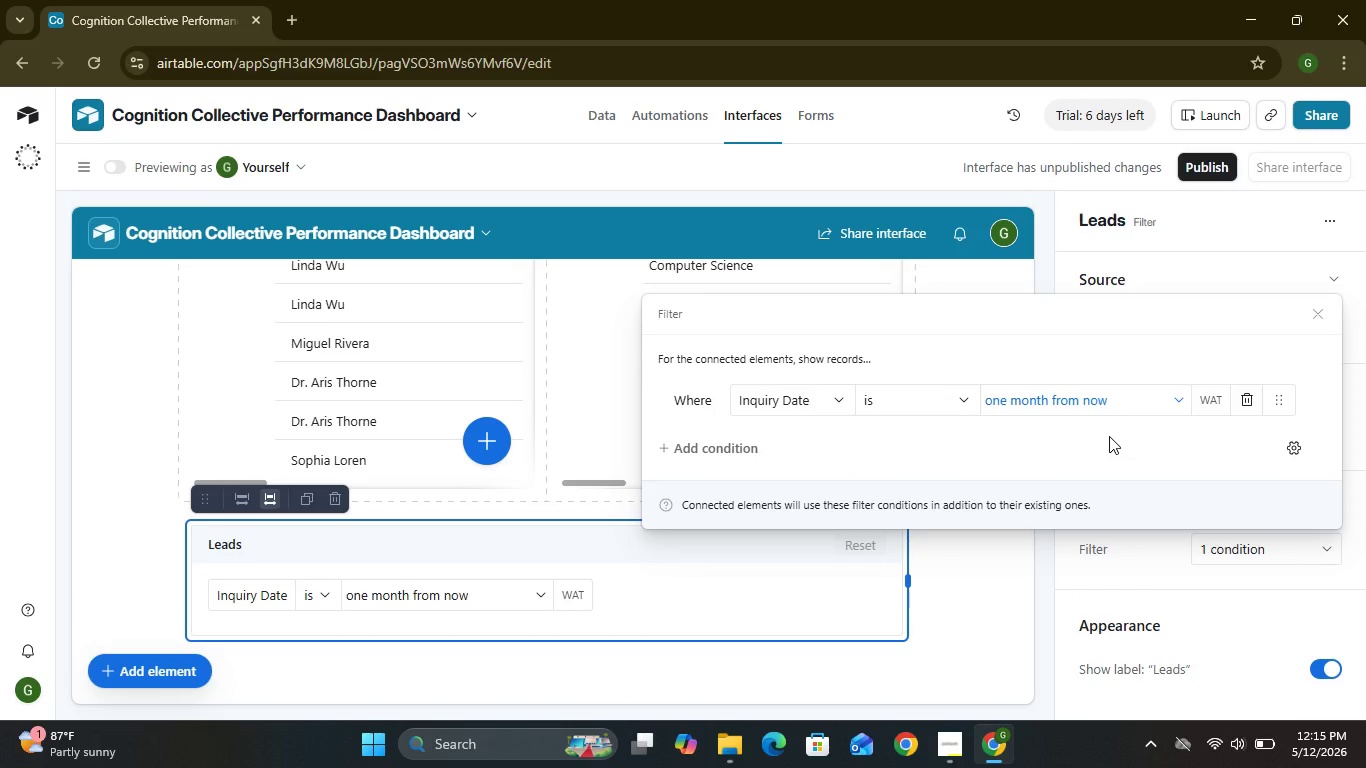 
left_click([1212, 397])
 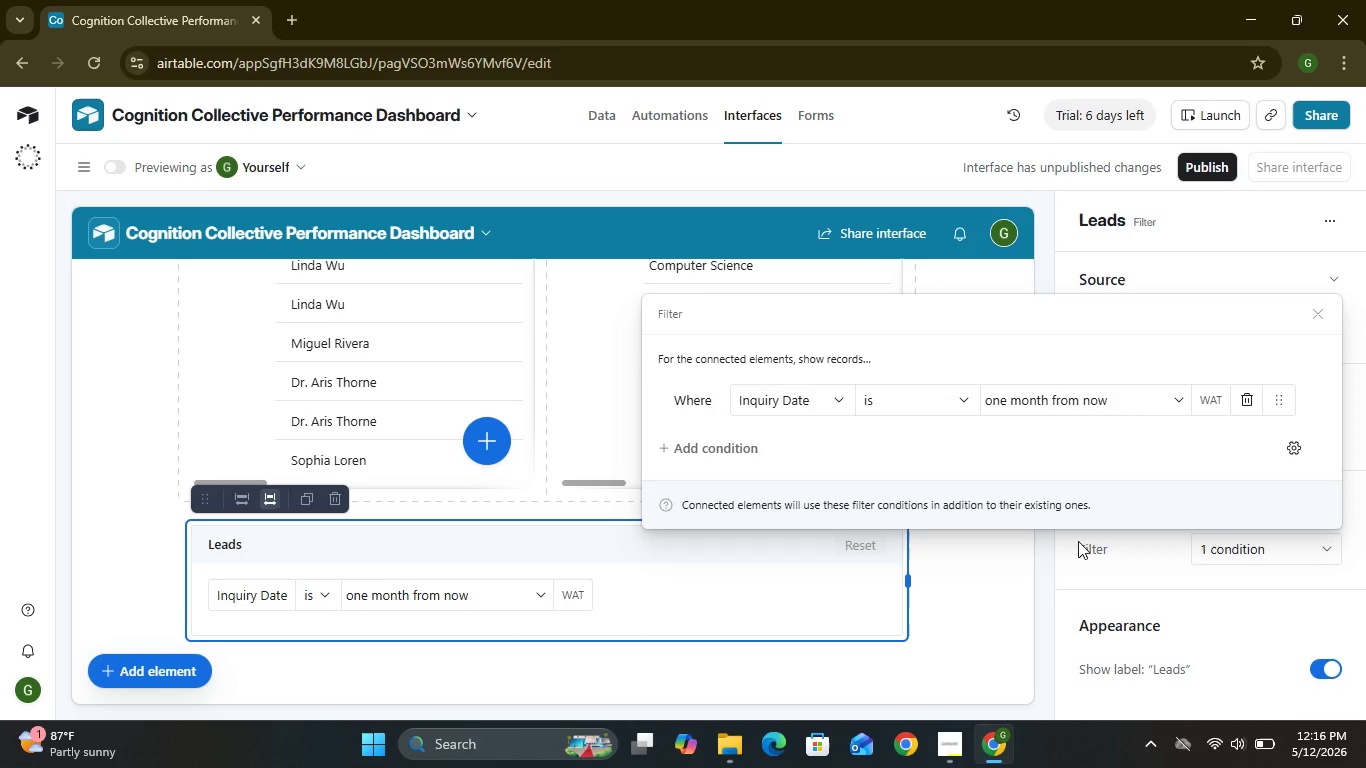 
left_click([1020, 567])
 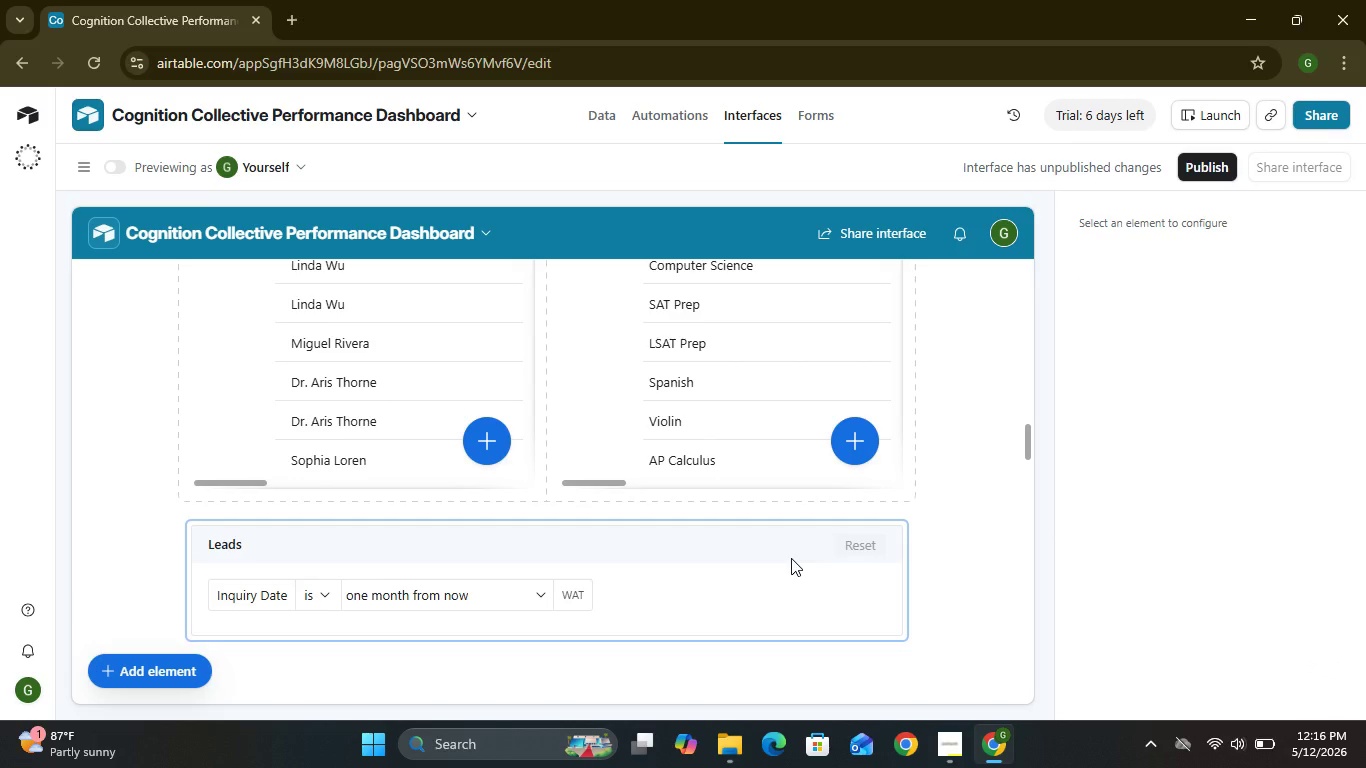 
wait(8.8)
 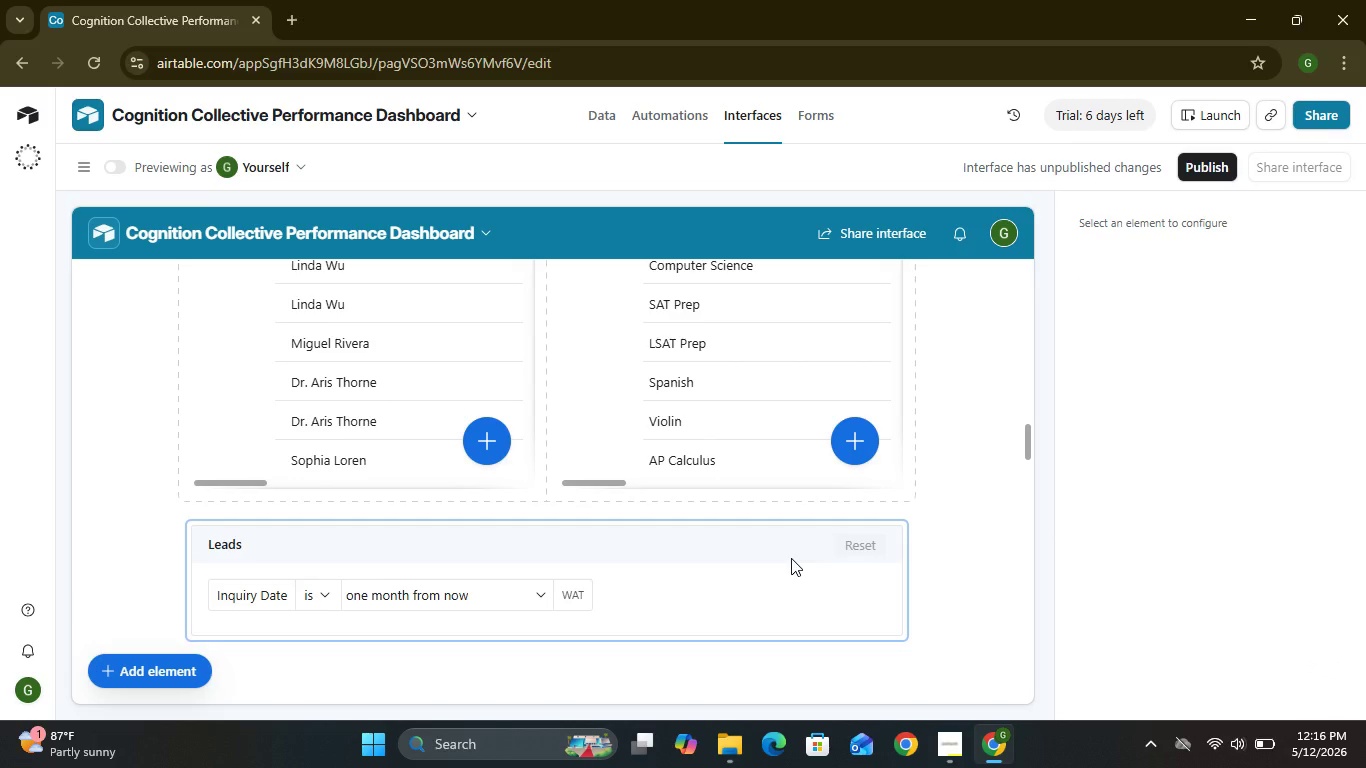 
left_click([127, 664])
 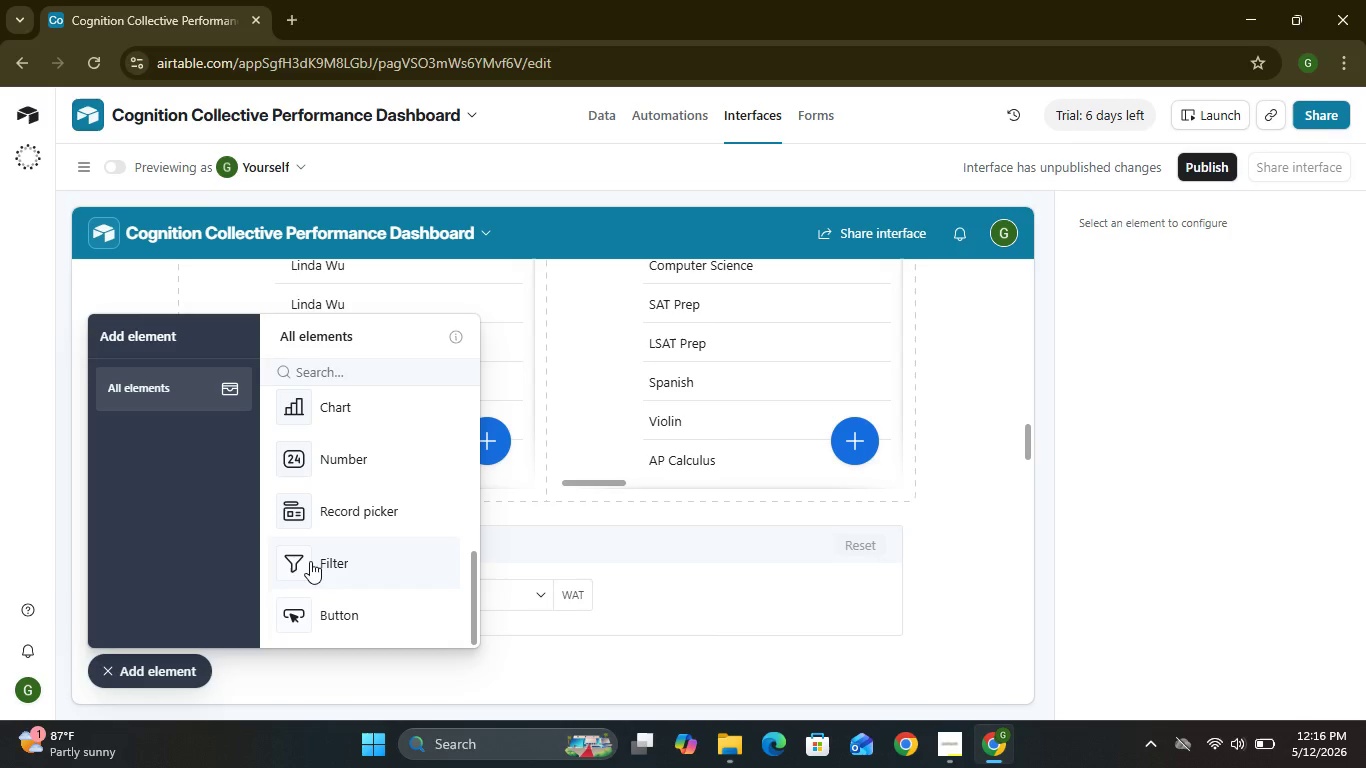 
left_click([310, 561])
 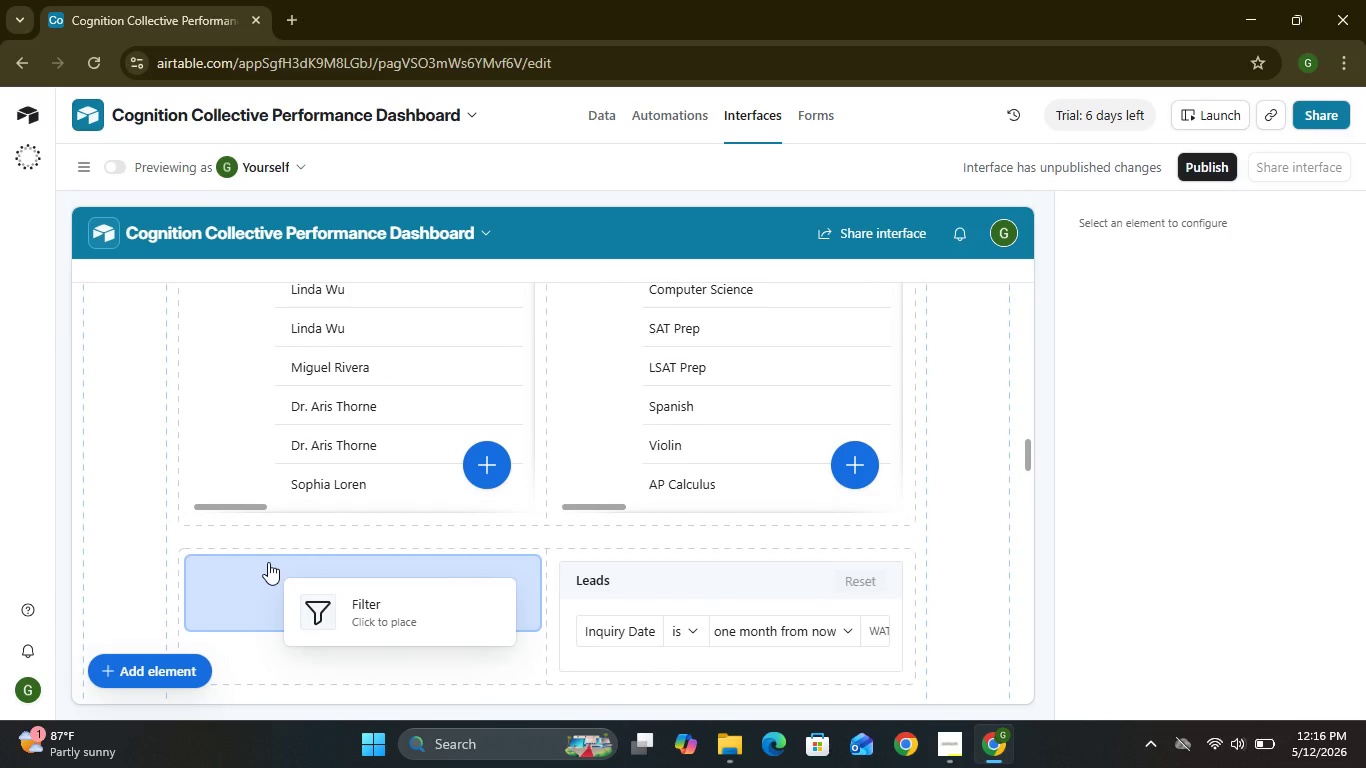 
left_click([268, 562])
 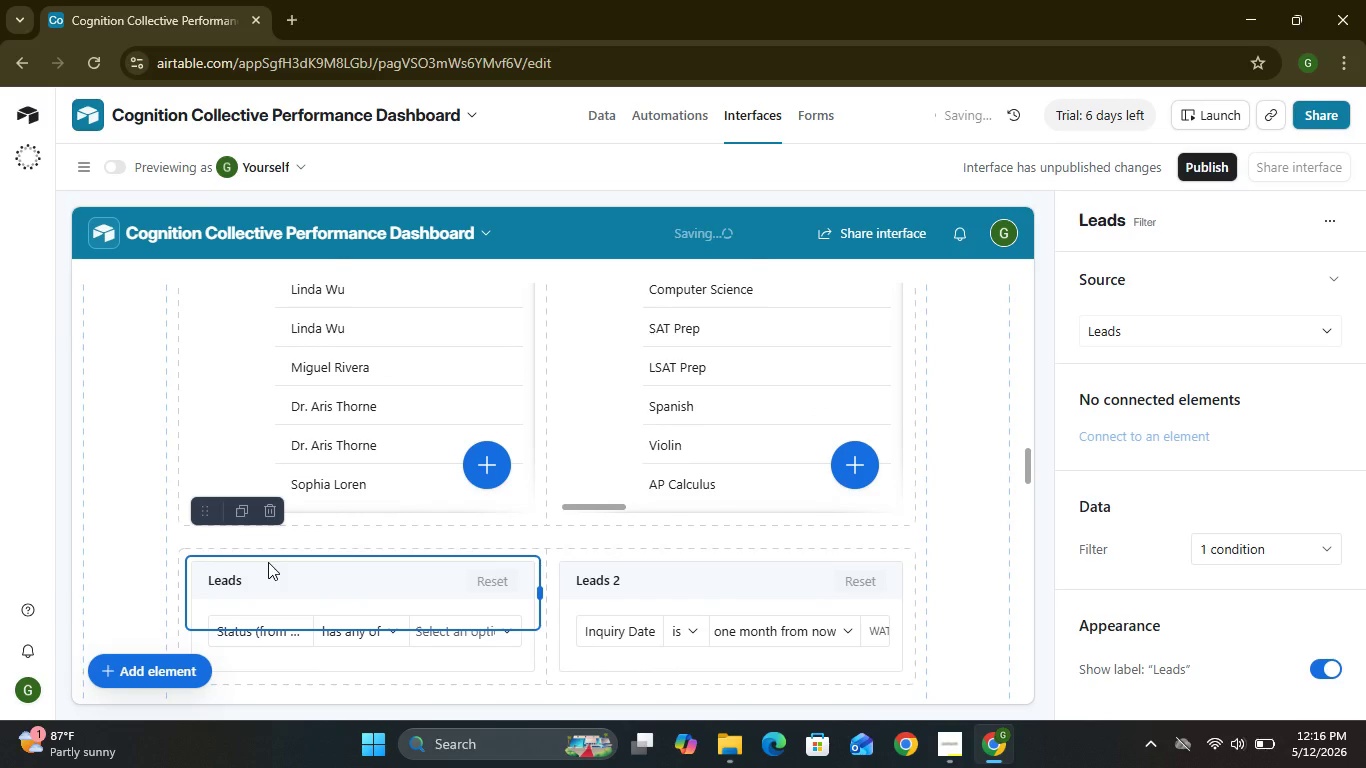 
left_click([157, 664])
 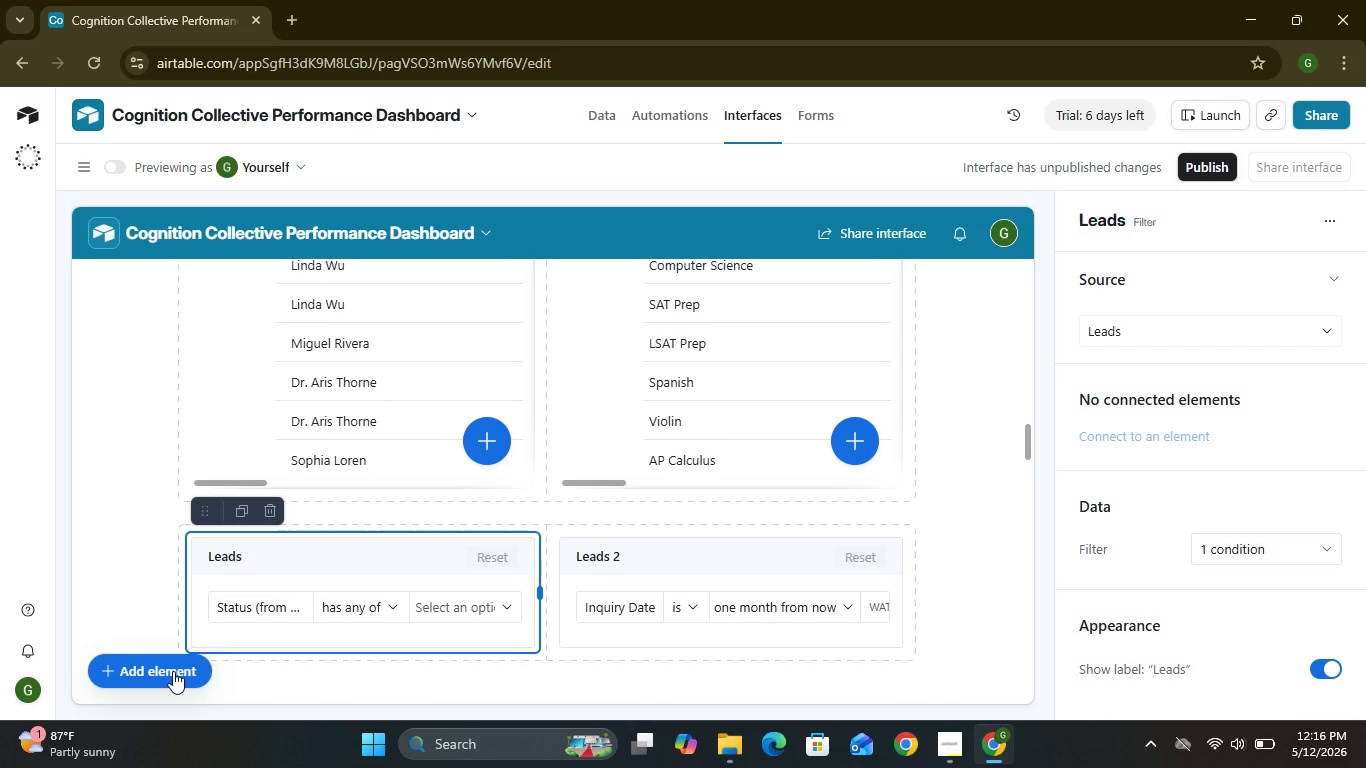 
wait(11.7)
 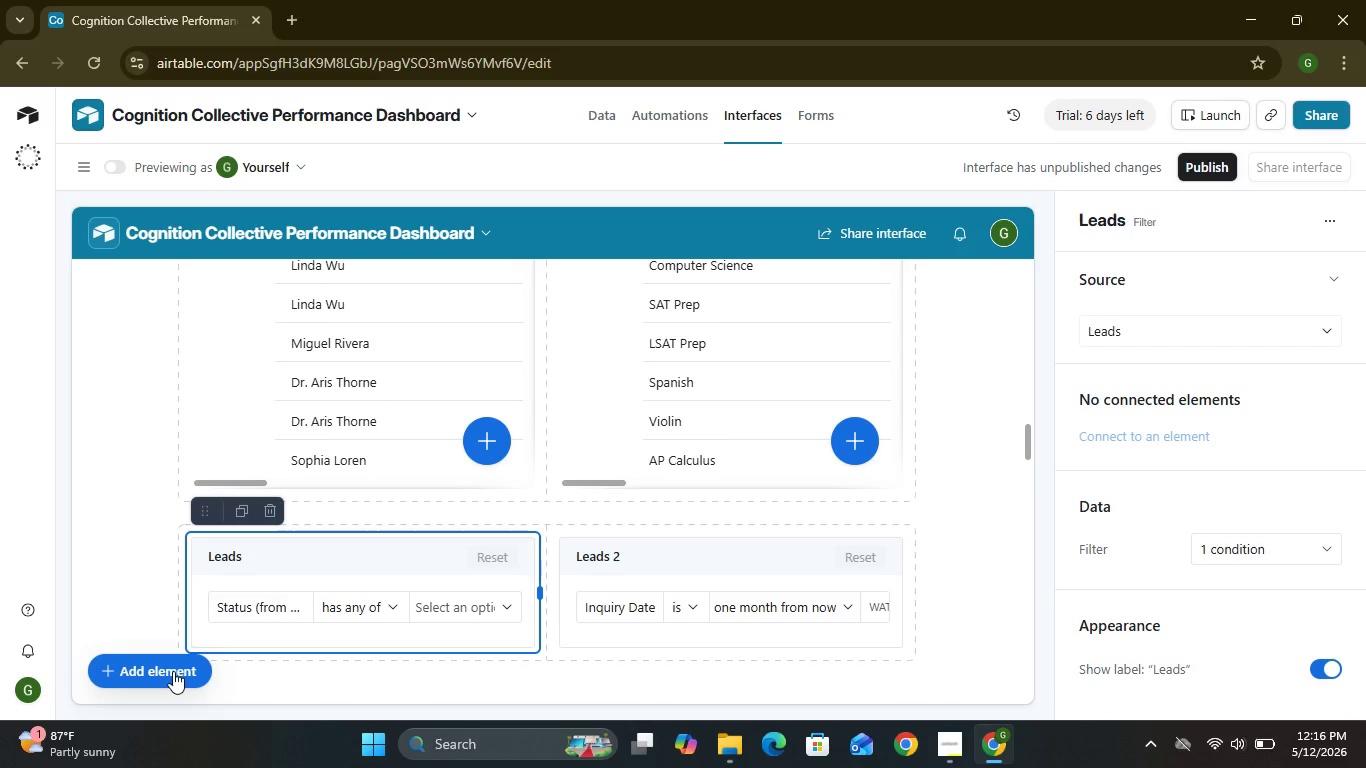 
left_click([1335, 543])
 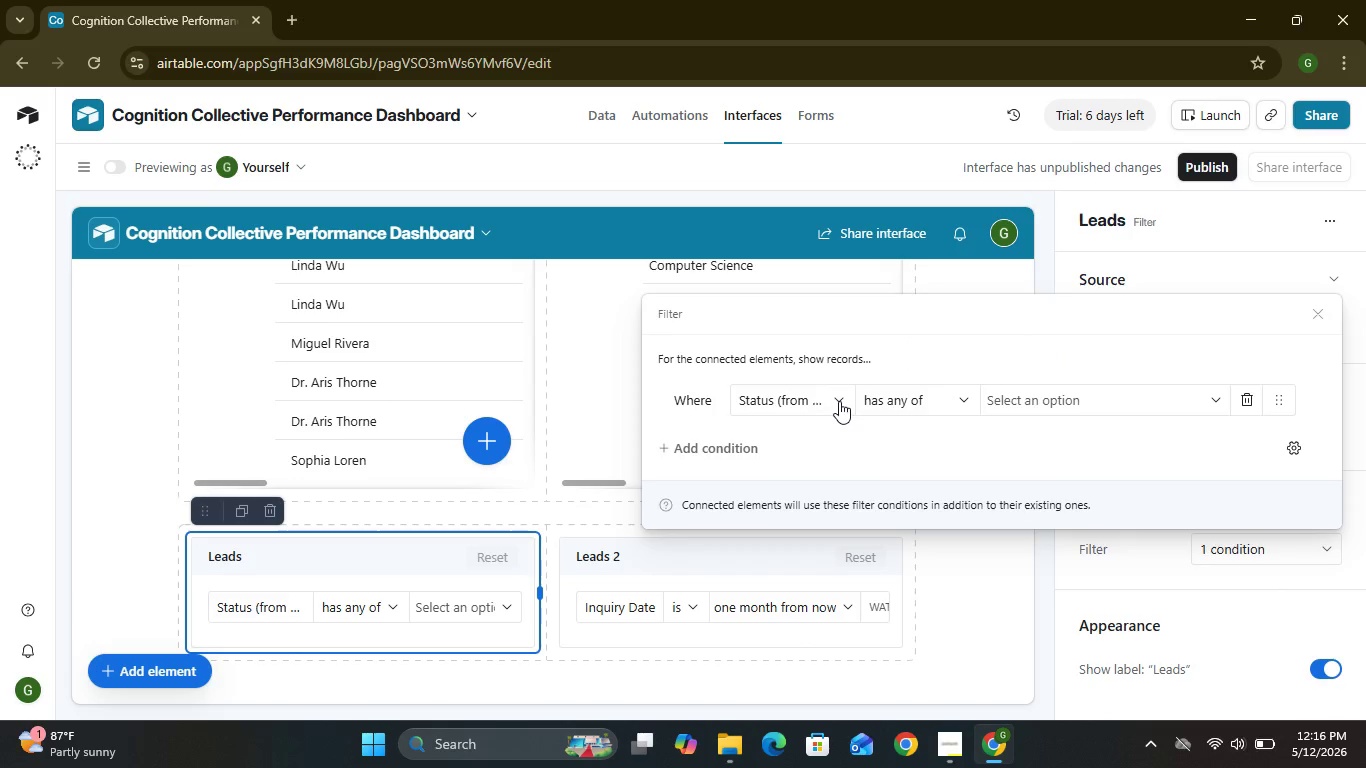 
left_click([835, 398])
 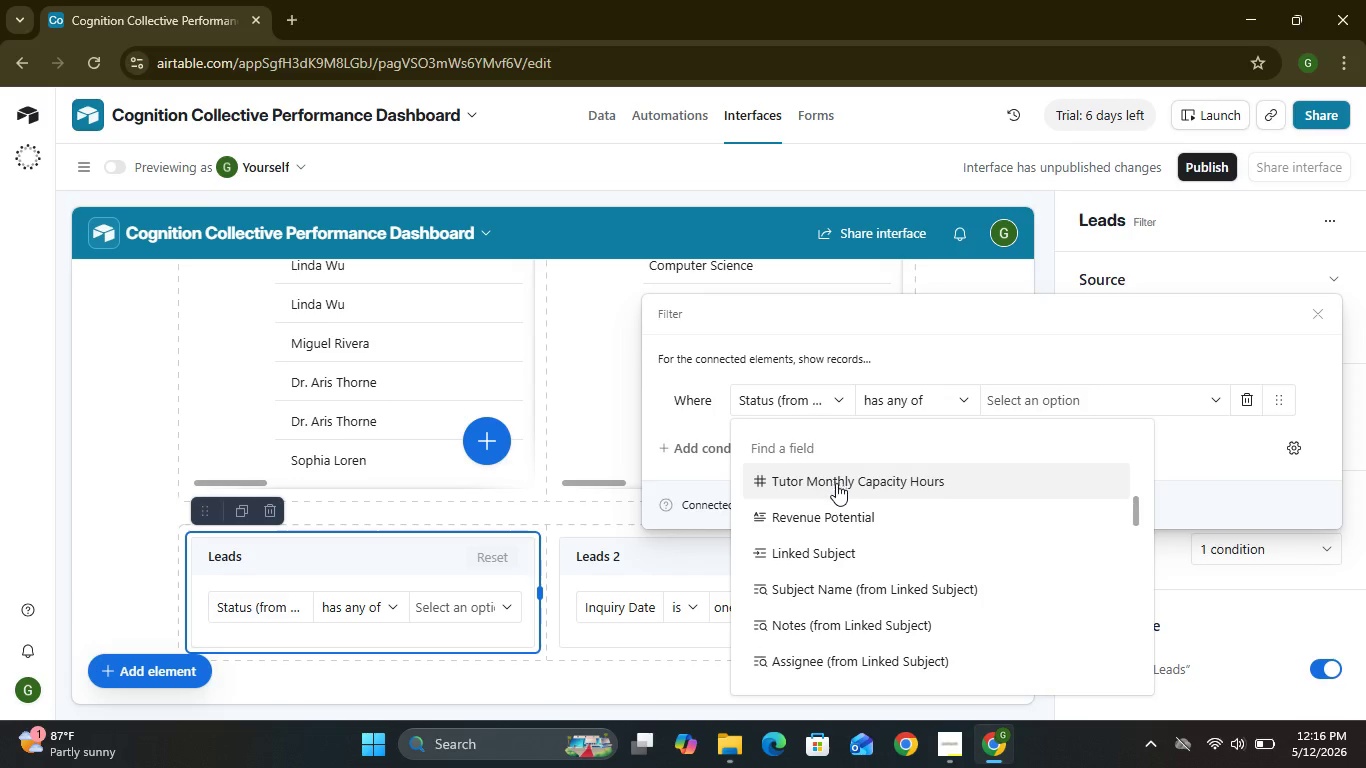 
mouse_move([821, 538])
 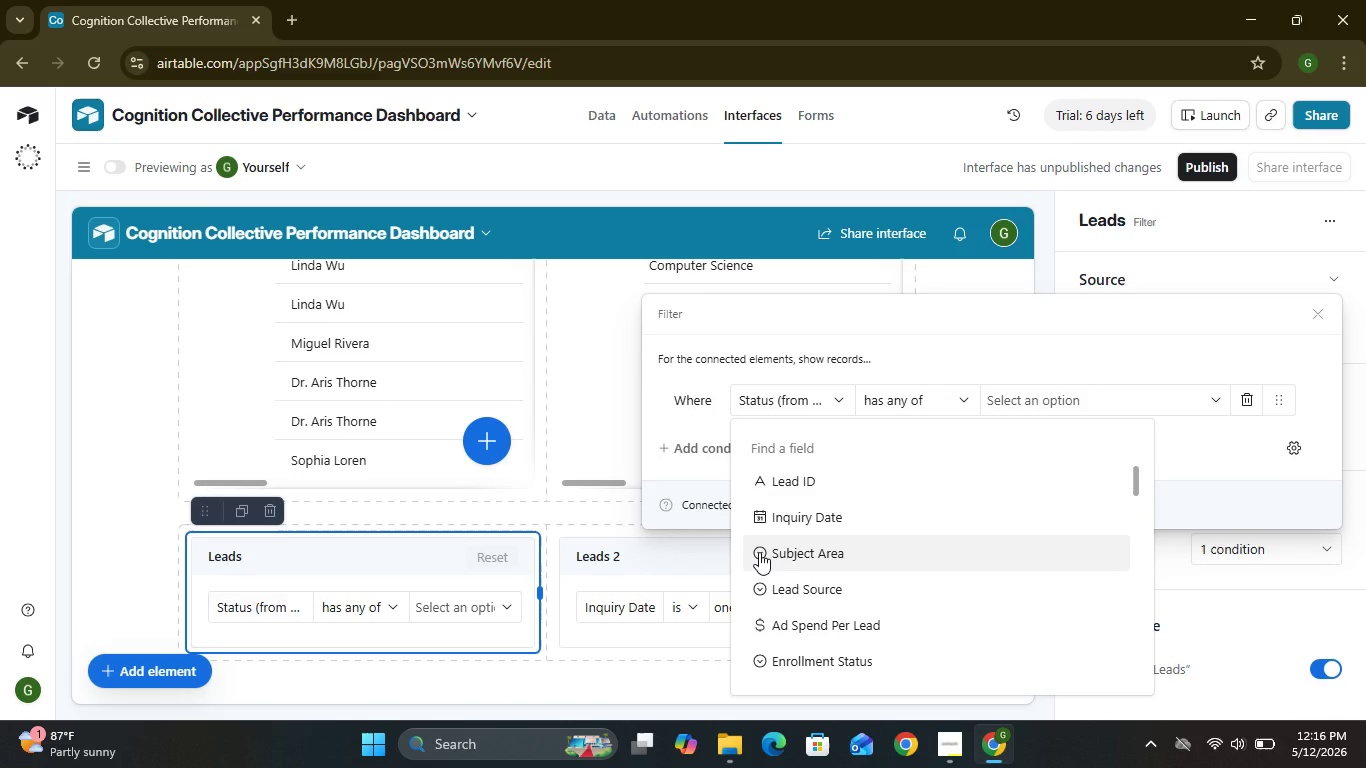 
left_click([759, 552])
 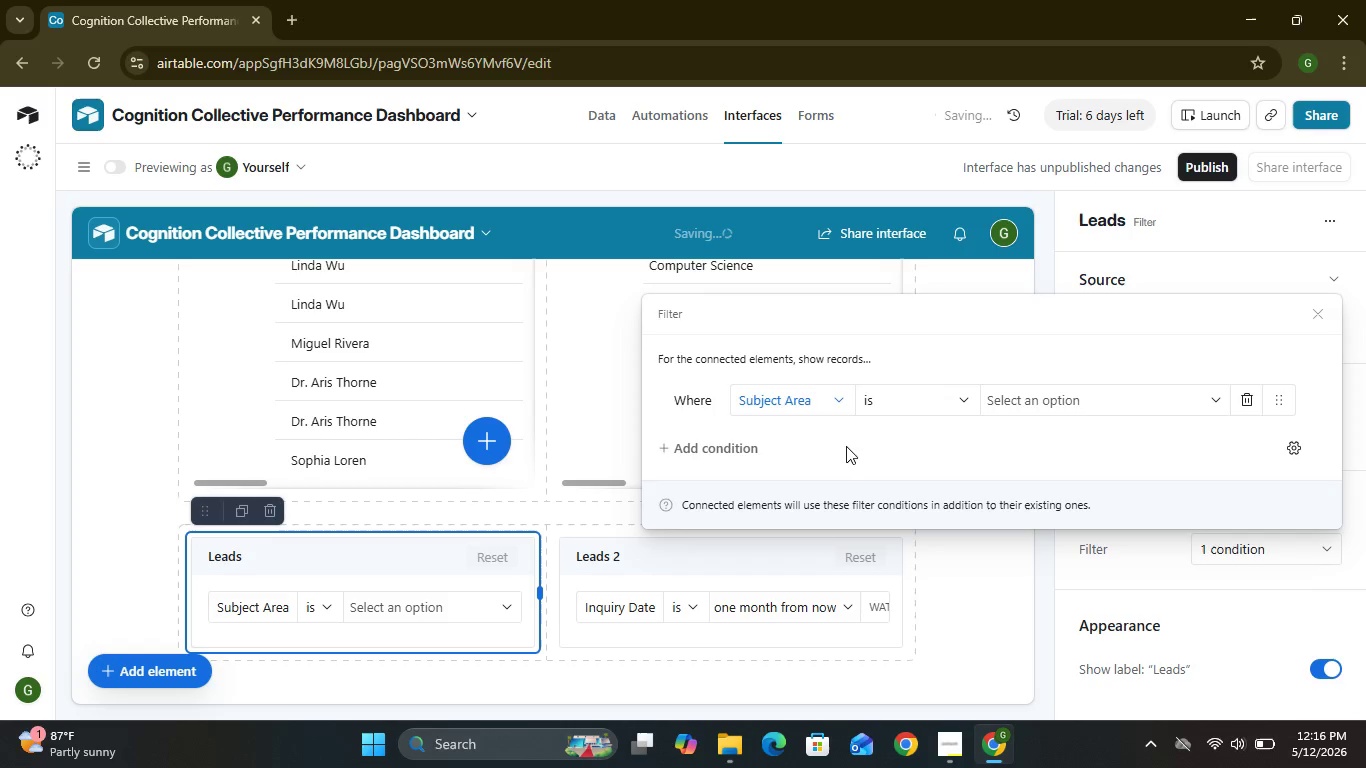 
left_click([836, 401])
 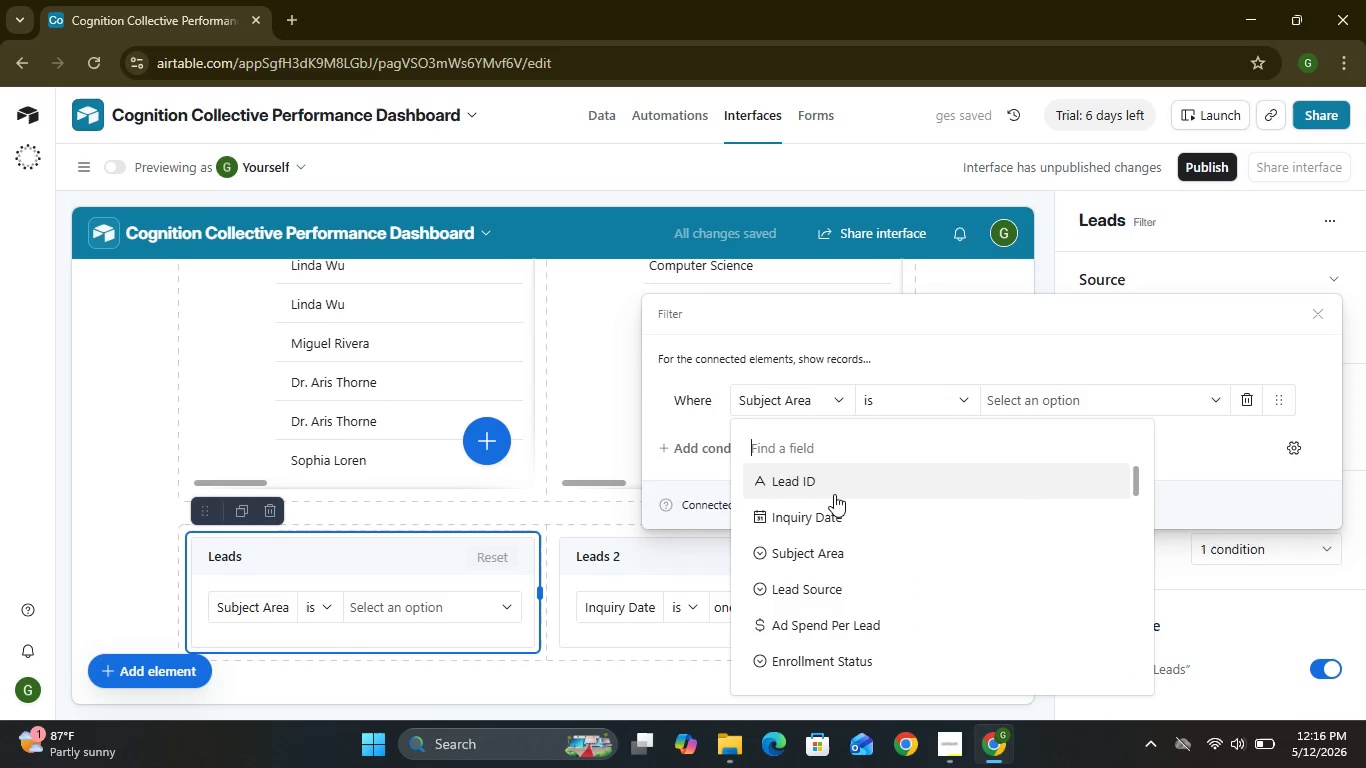 
mouse_move([871, 573])
 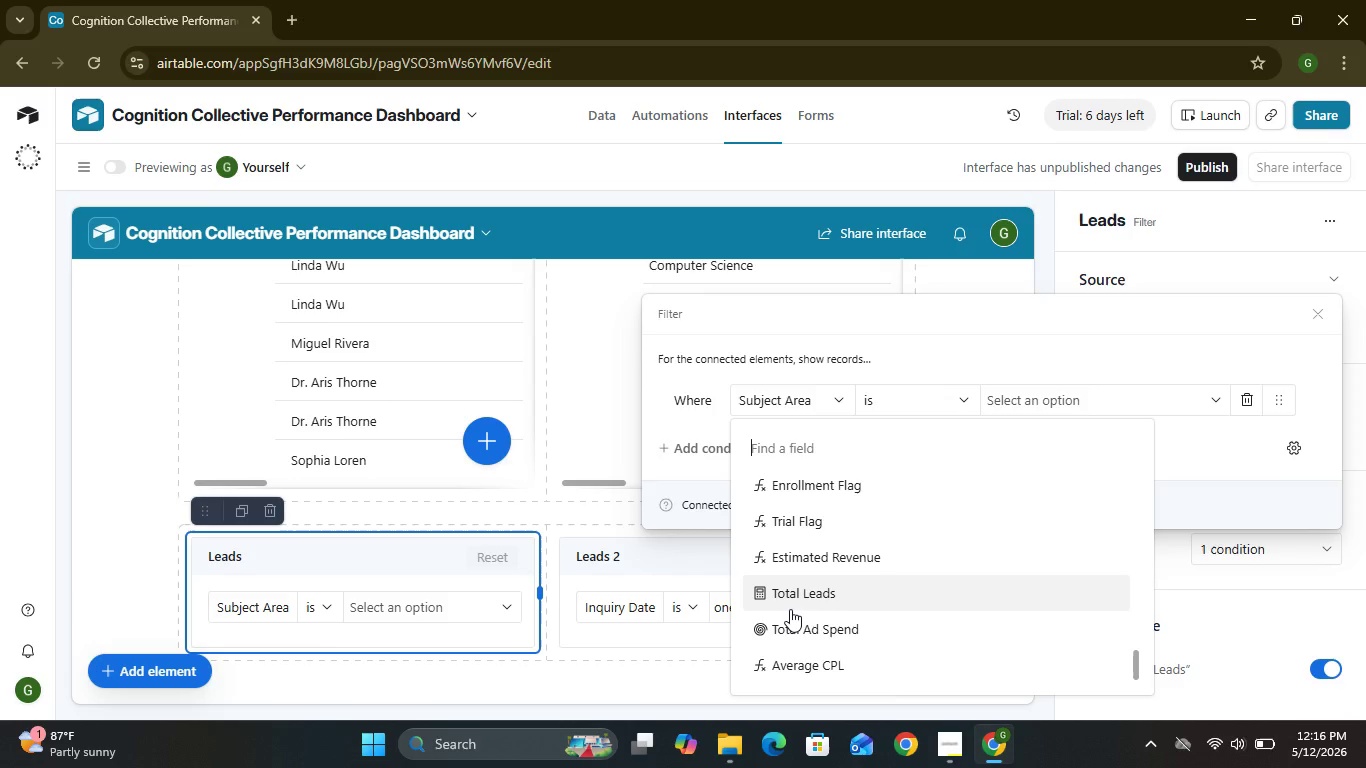 
mouse_move([792, 601])
 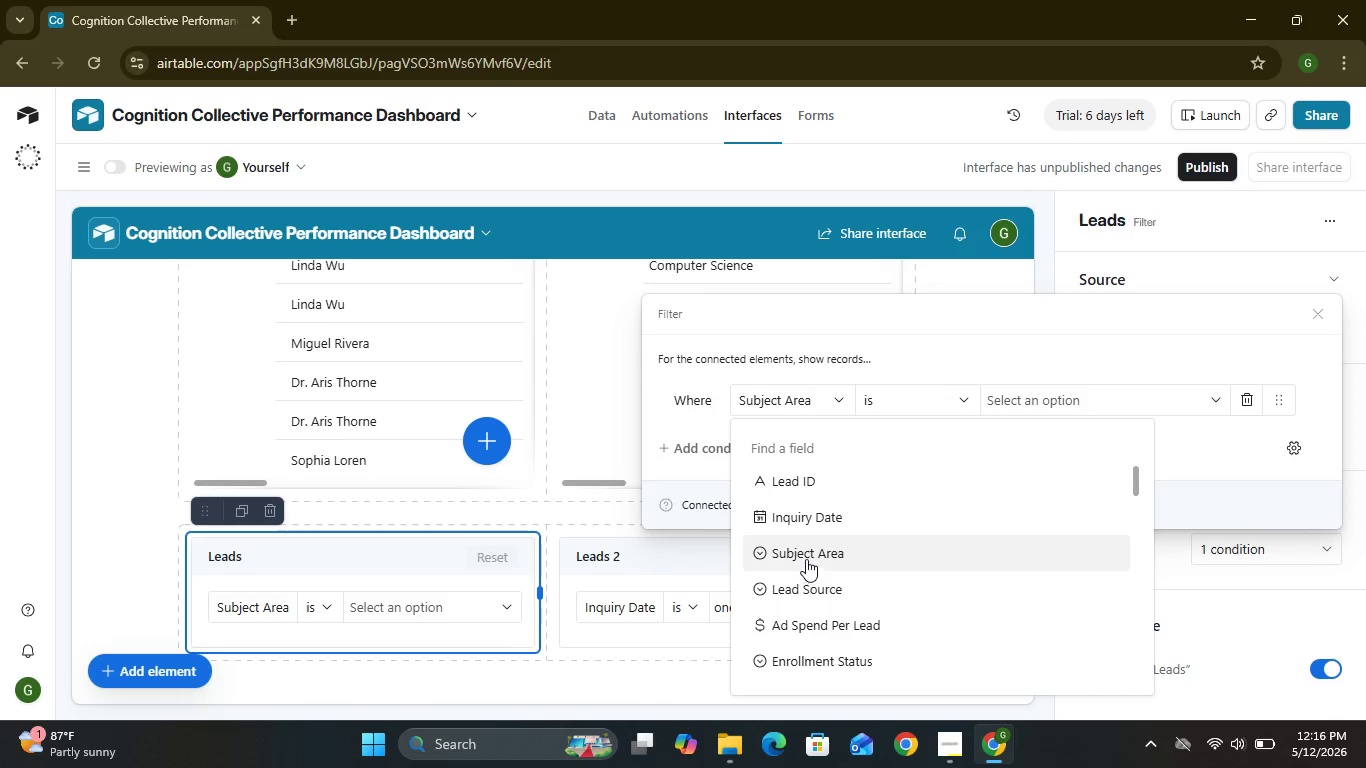 
mouse_move([804, 537])
 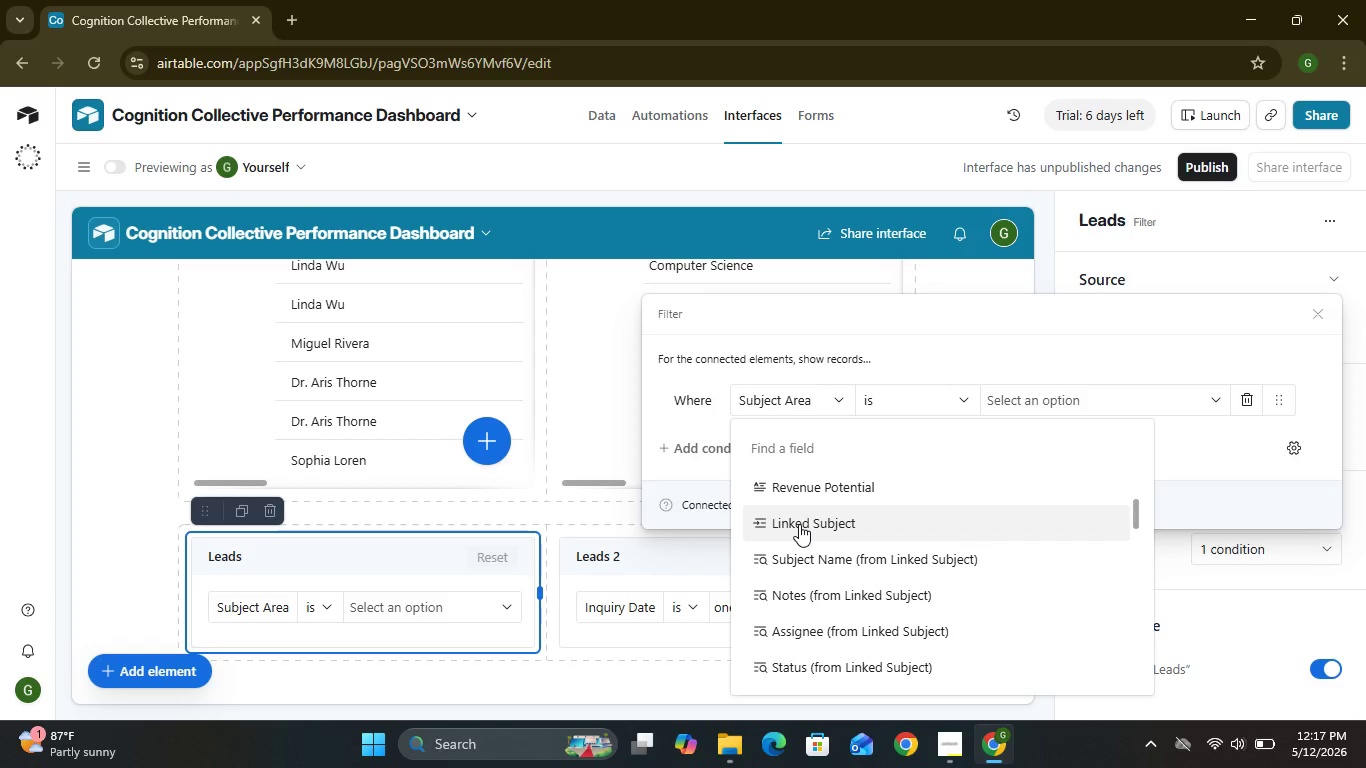 
left_click([799, 524])
 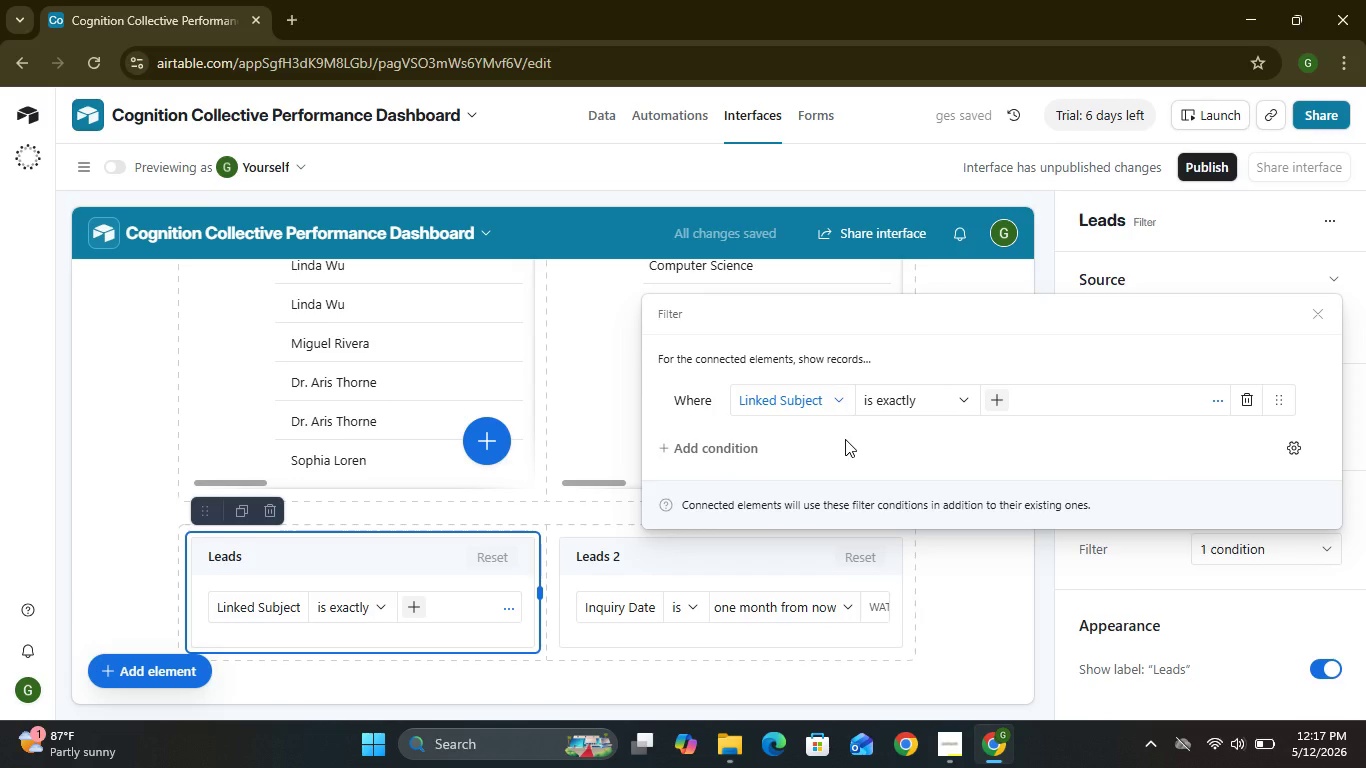 
wait(11.36)
 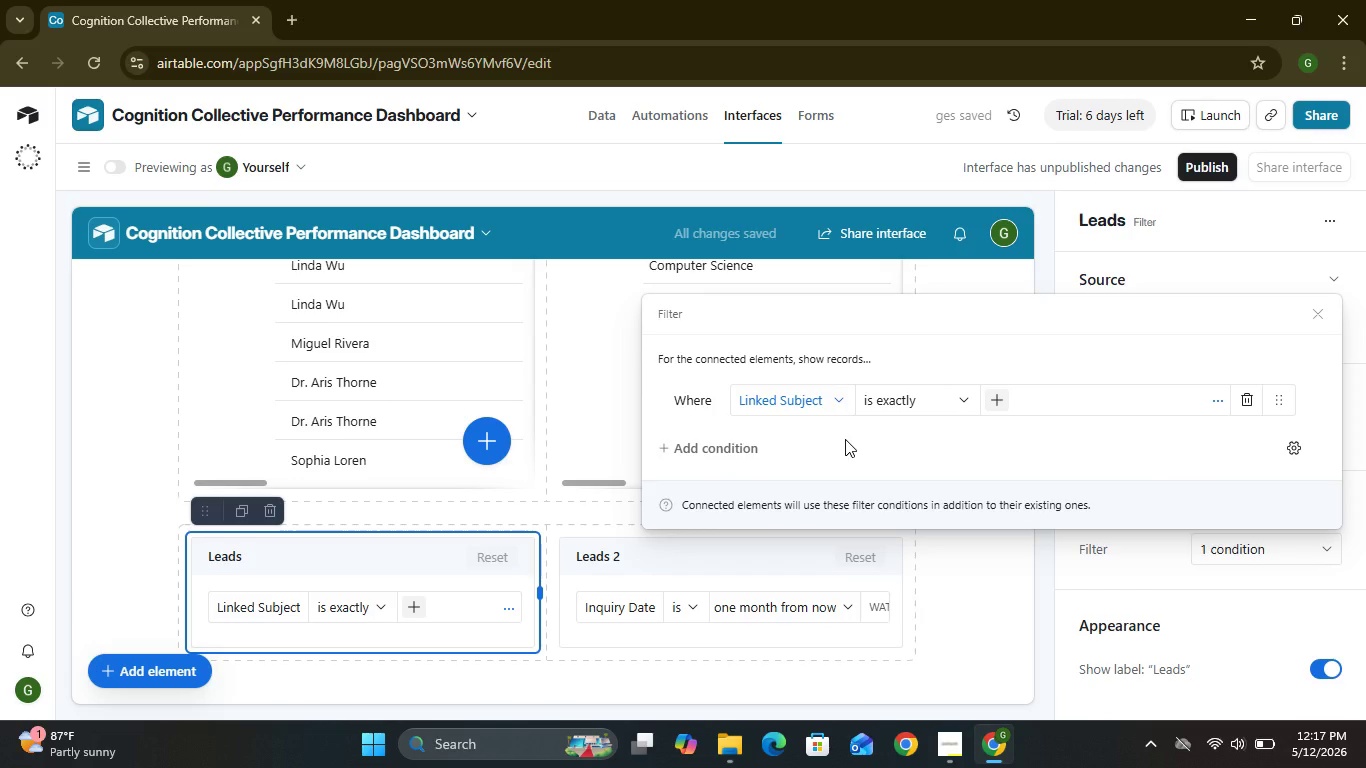 
left_click([960, 593])
 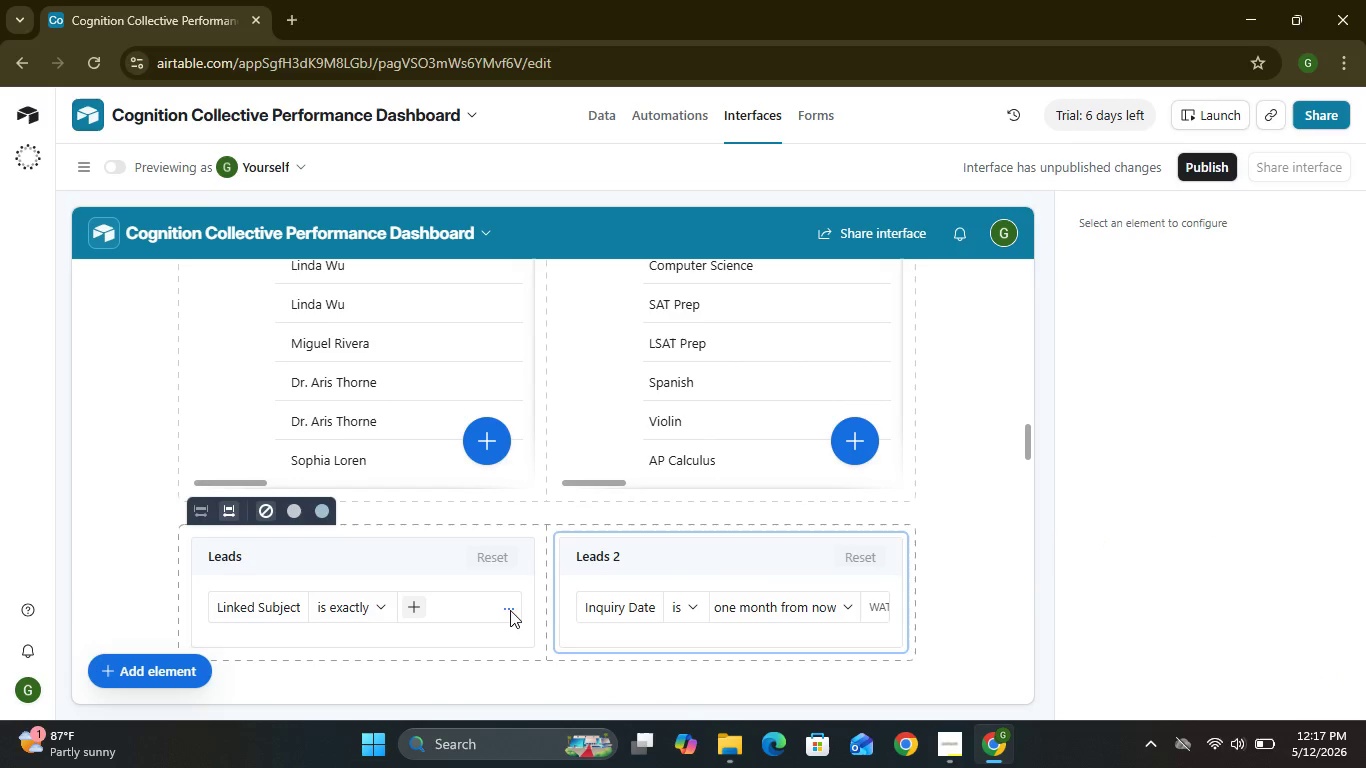 
left_click([498, 610])
 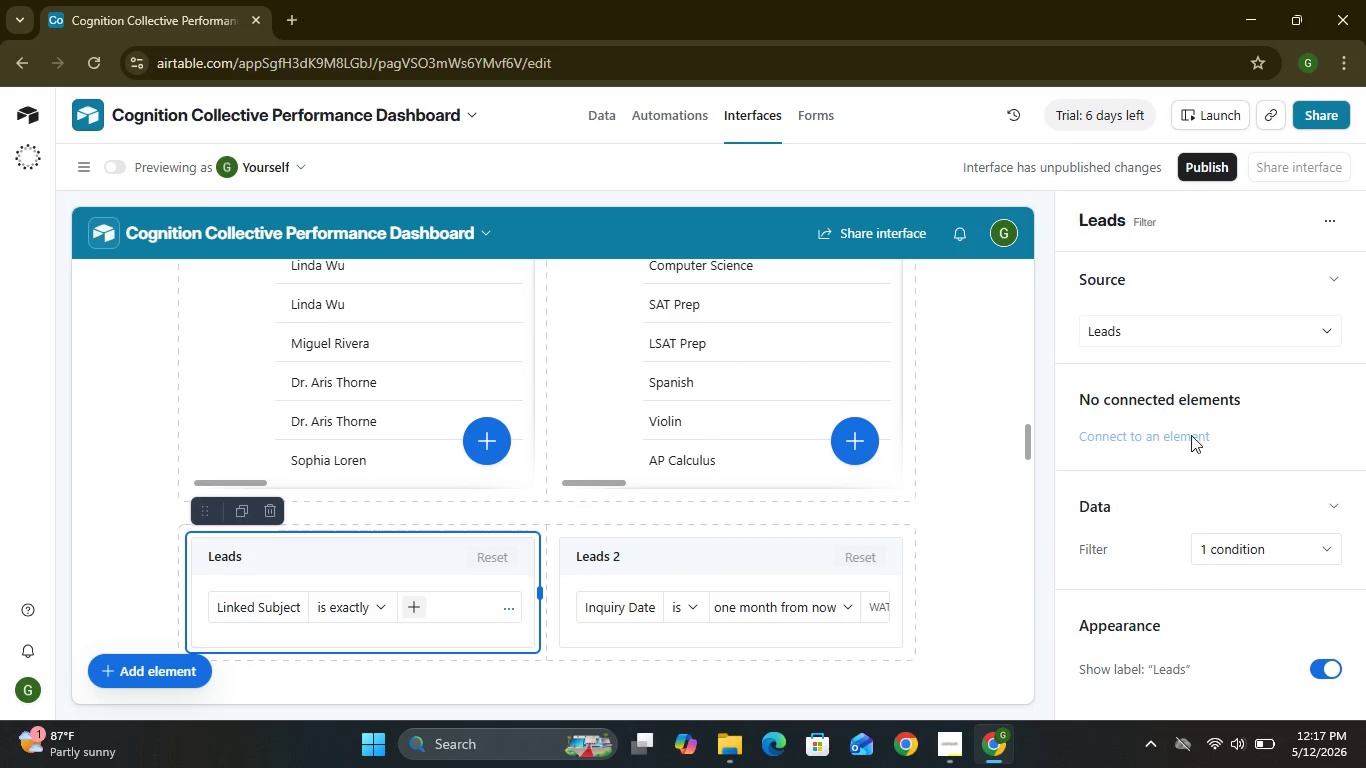 
wait(5.11)
 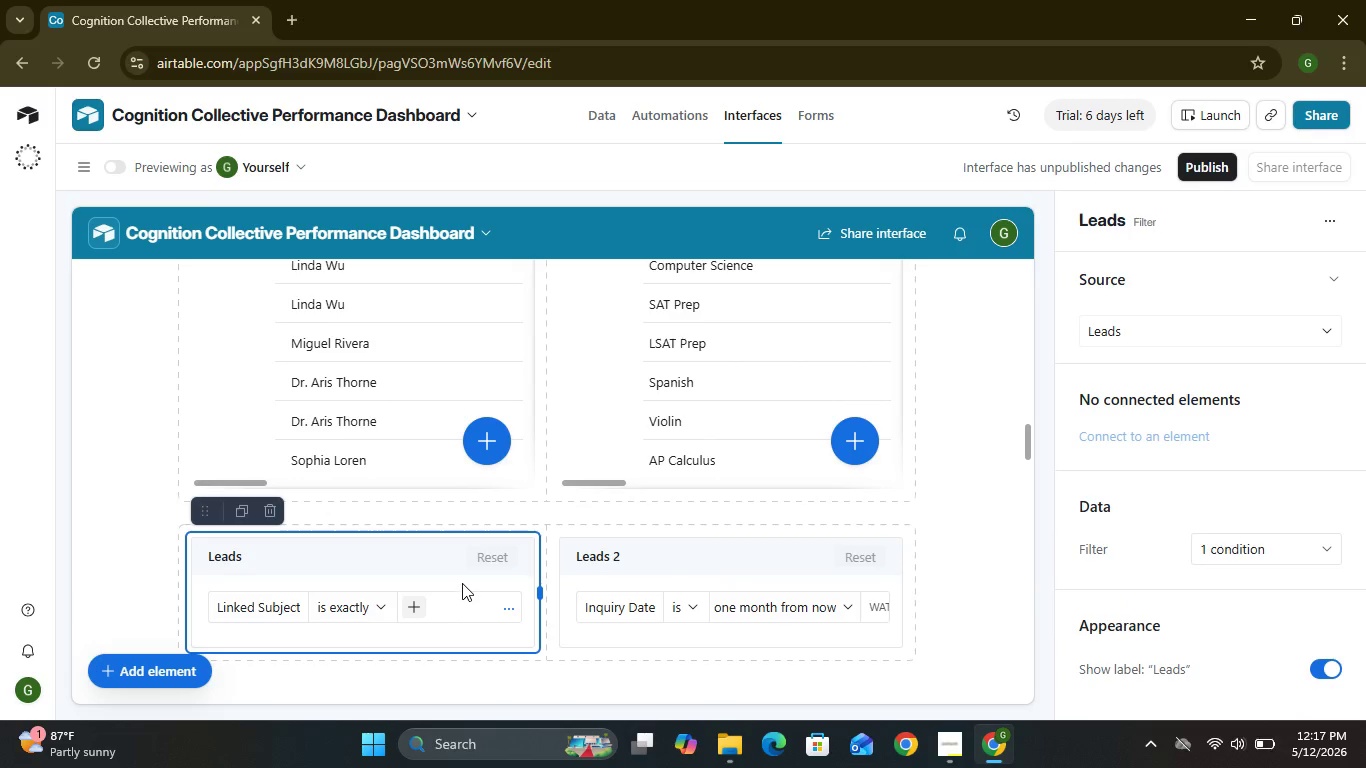 
left_click([1333, 330])
 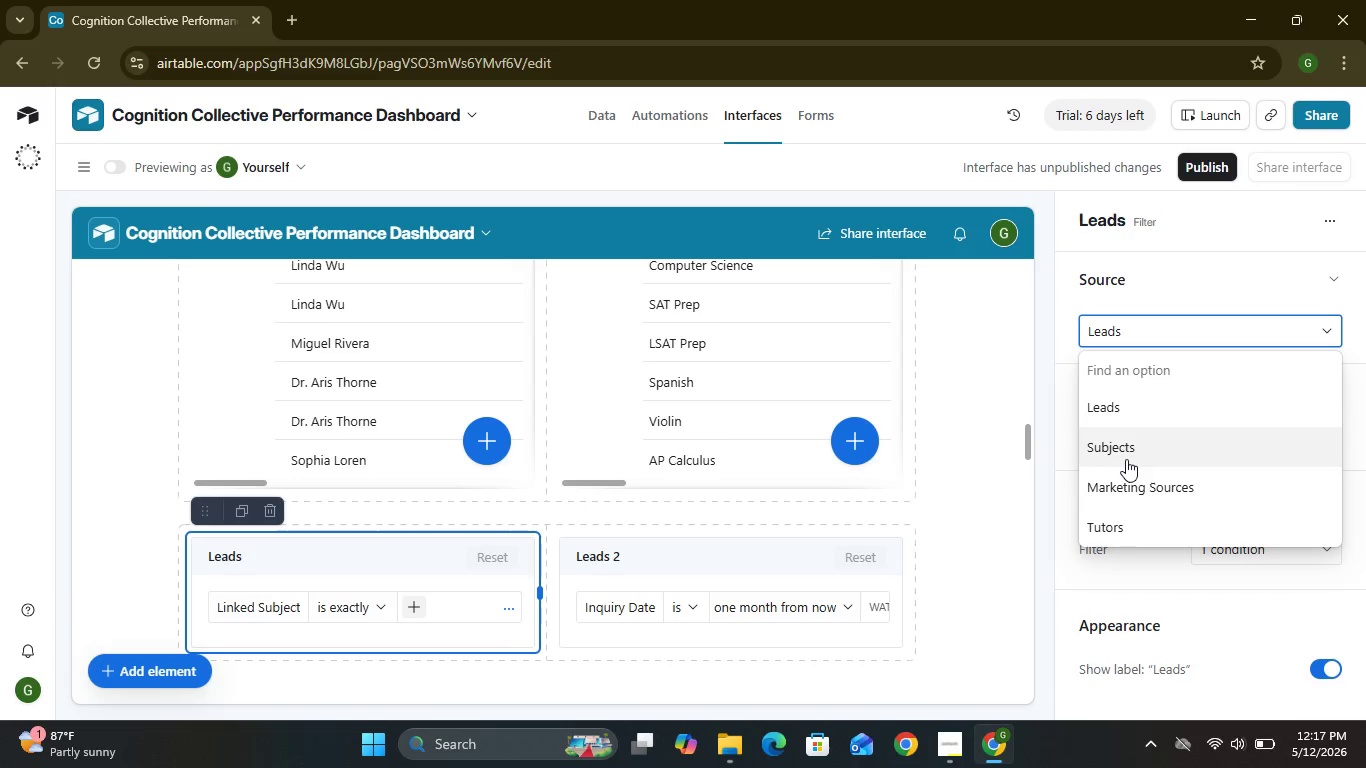 
left_click([1123, 450])
 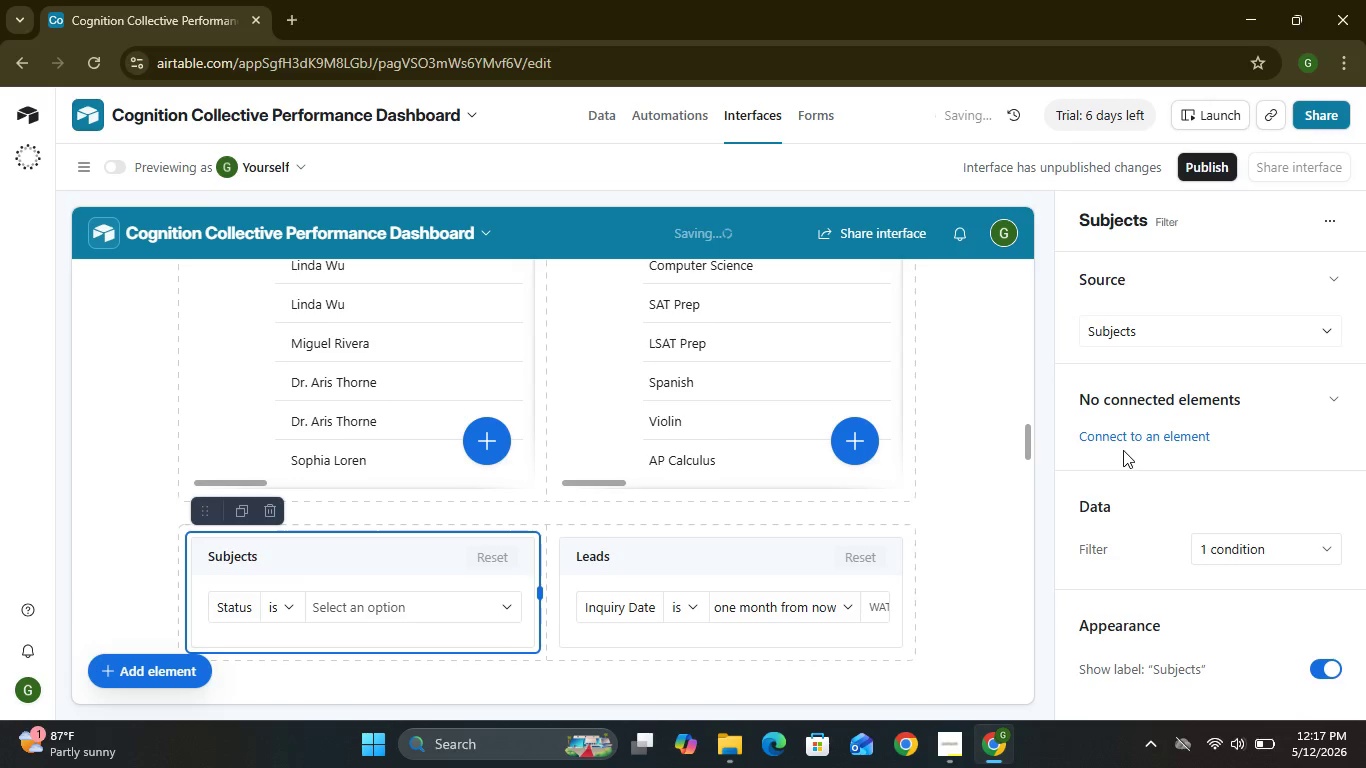 
left_click([1123, 450])
 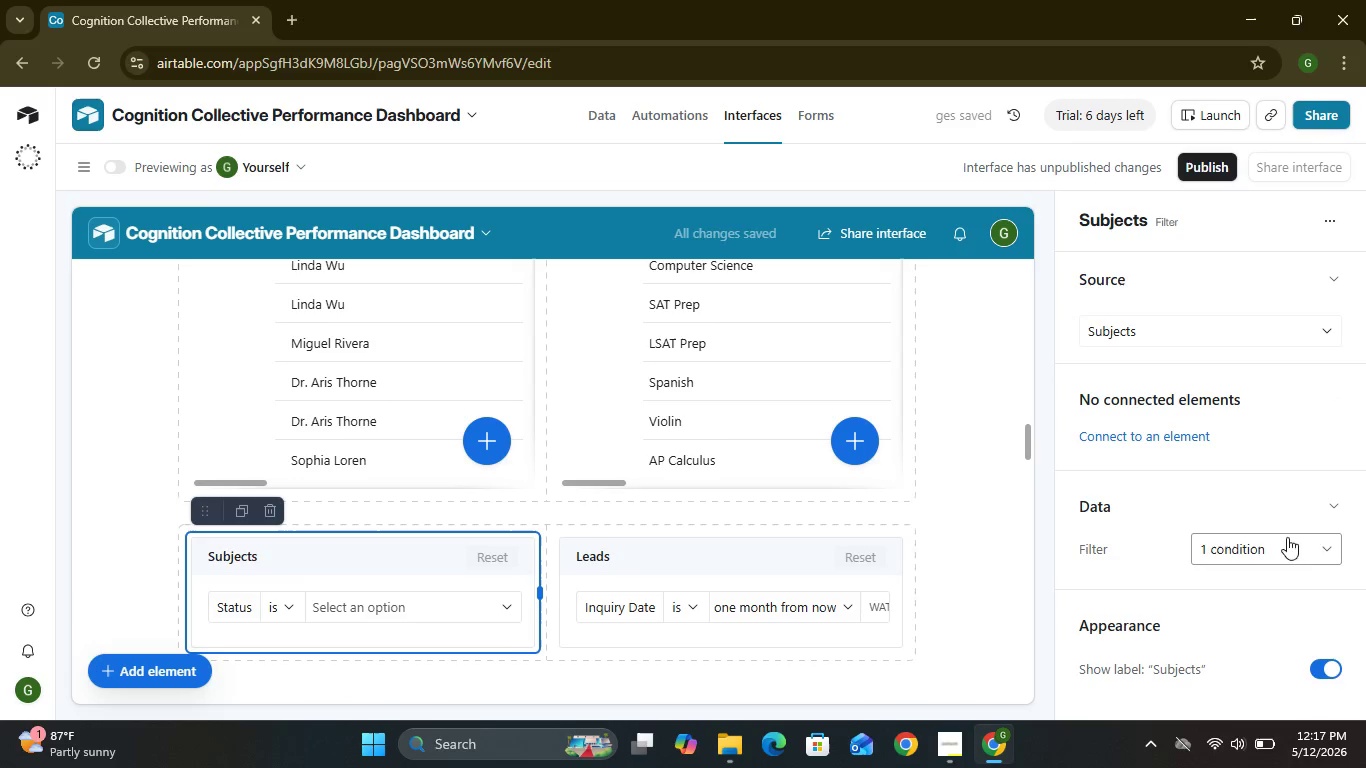 
wait(6.02)
 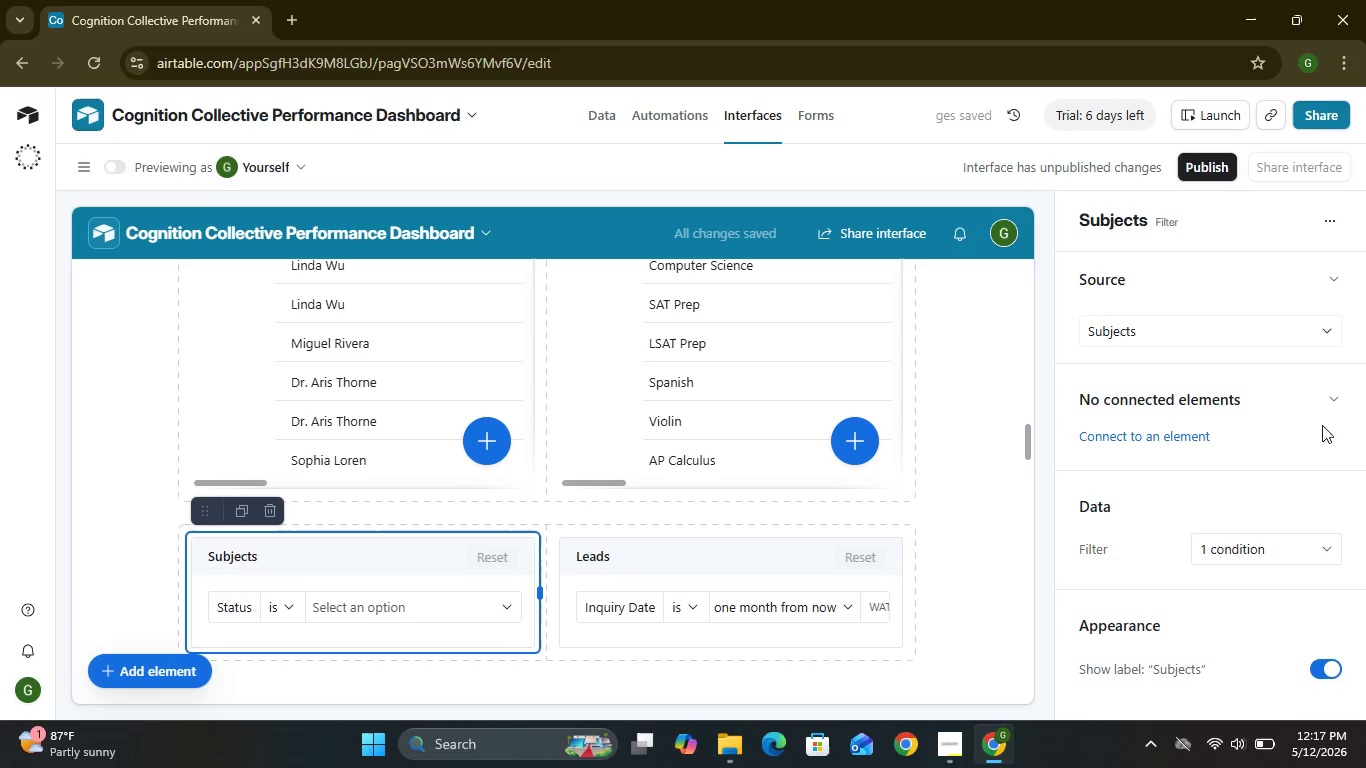 
left_click([1326, 546])
 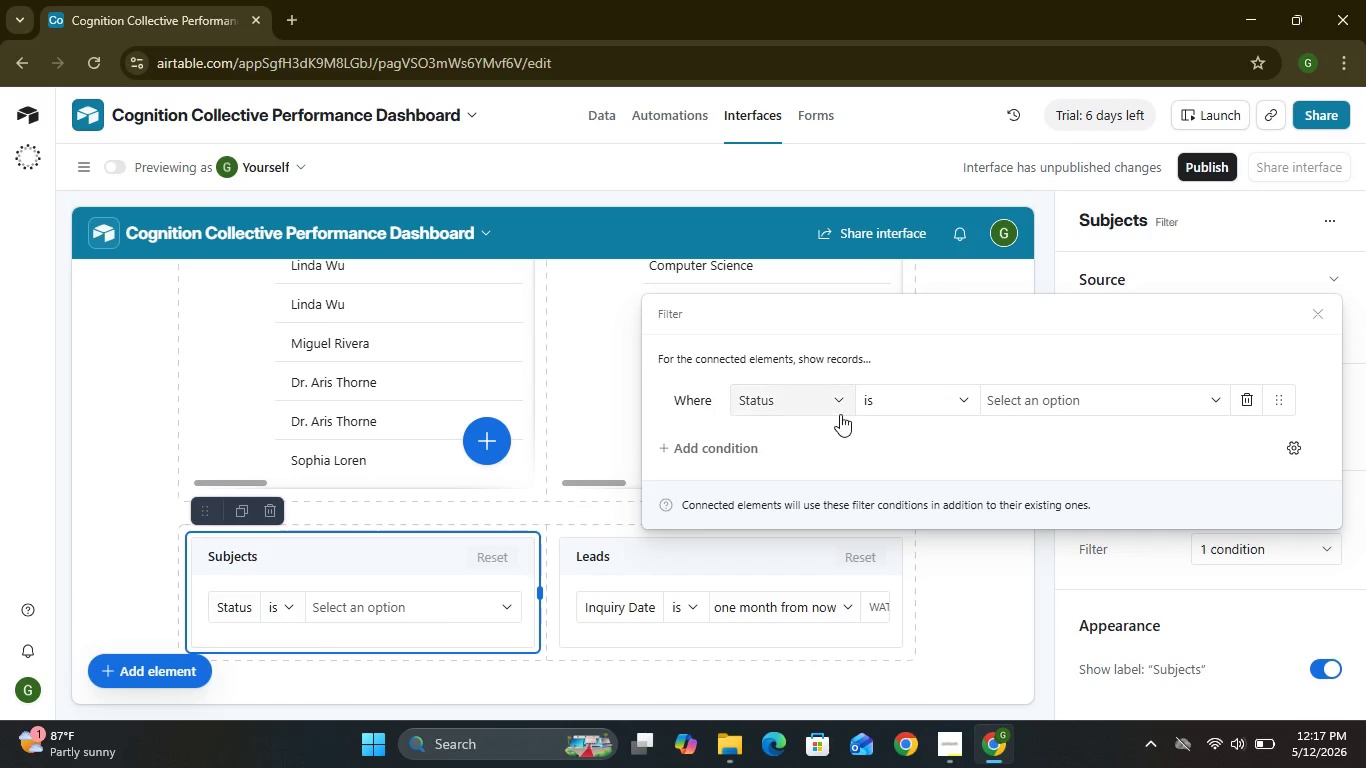 
left_click([841, 405])
 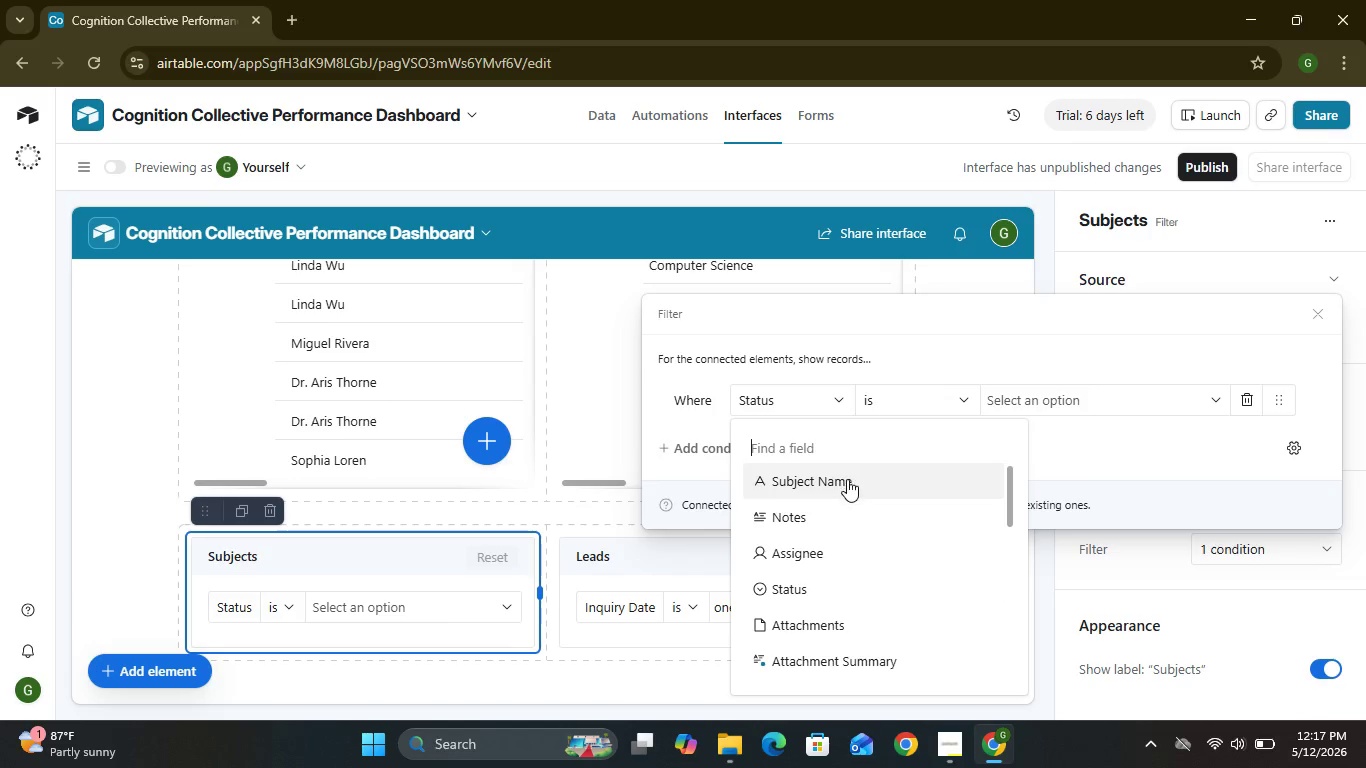 
left_click([847, 479])
 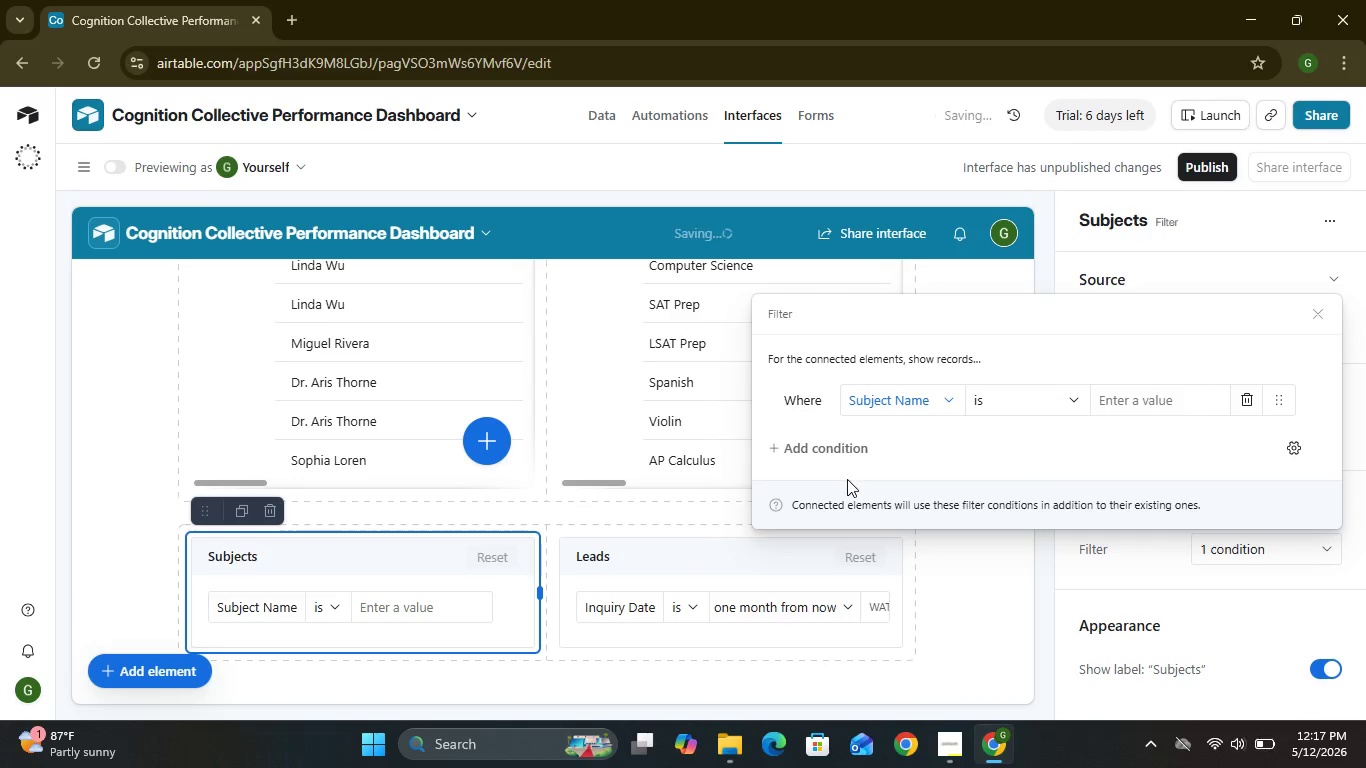 
left_click([1069, 403])
 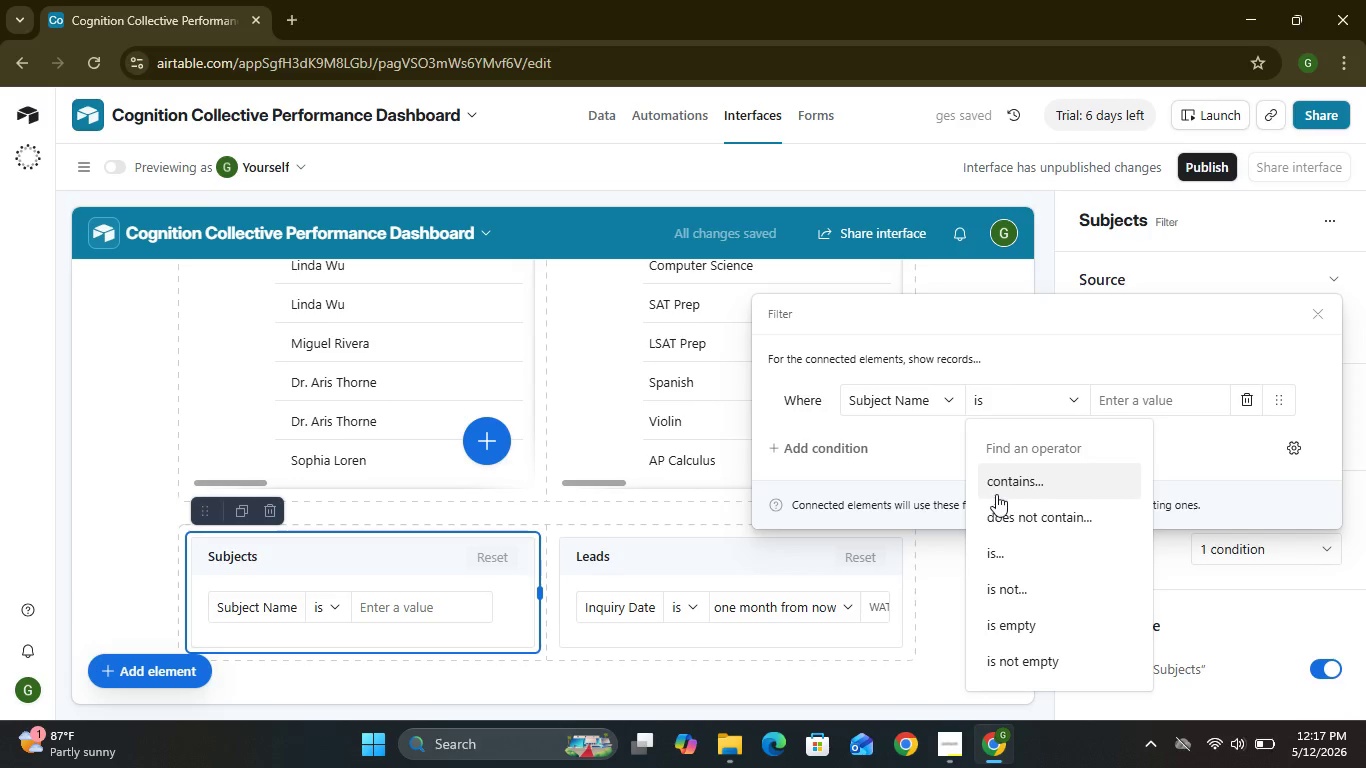 
left_click([911, 458])
 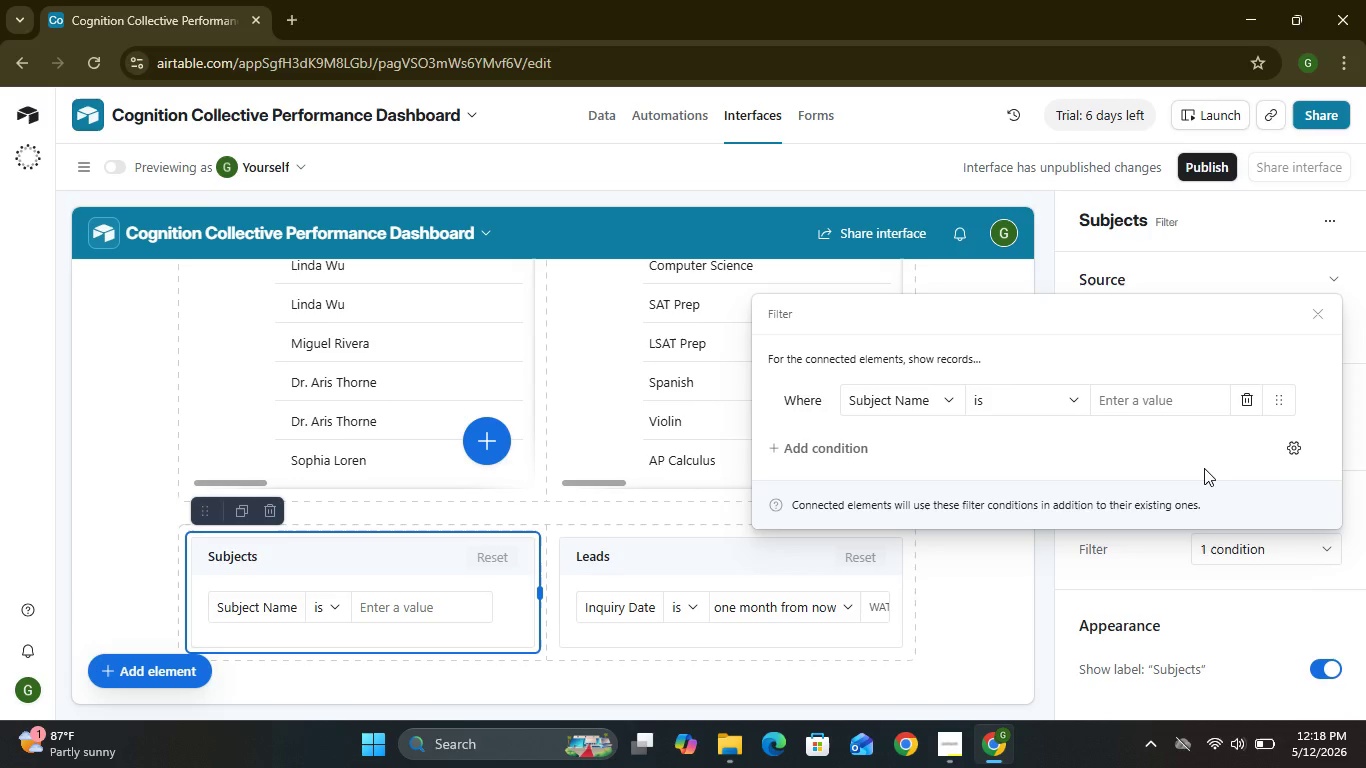 
wait(20.33)
 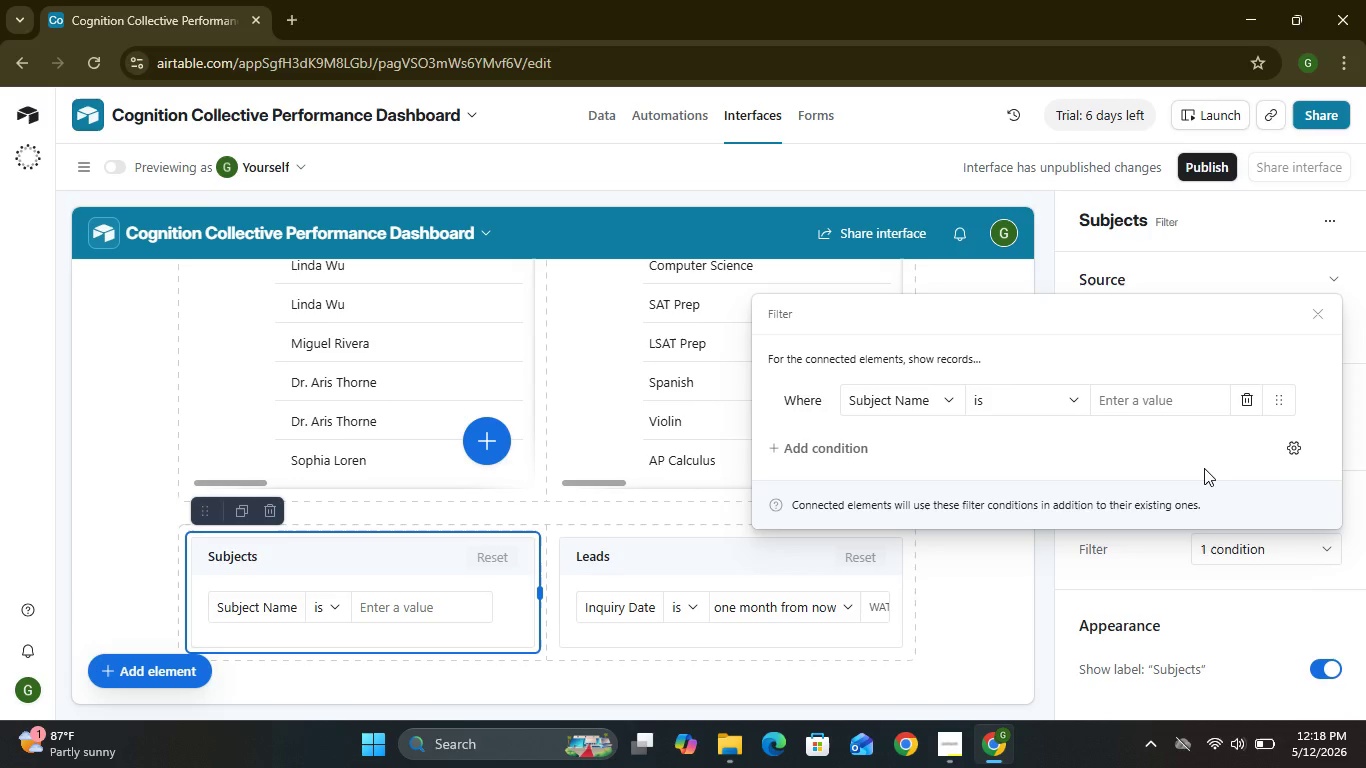 
left_click([1119, 399])
 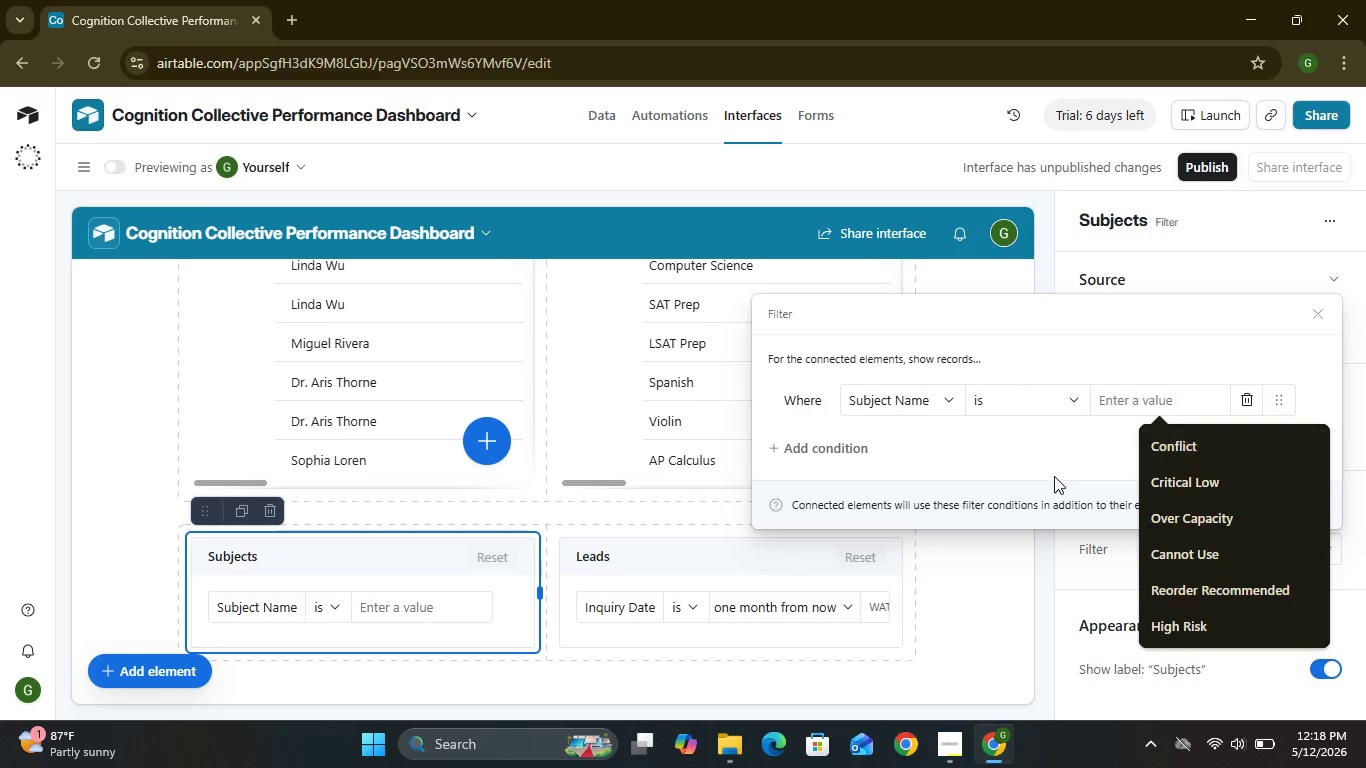 
left_click([808, 458])
 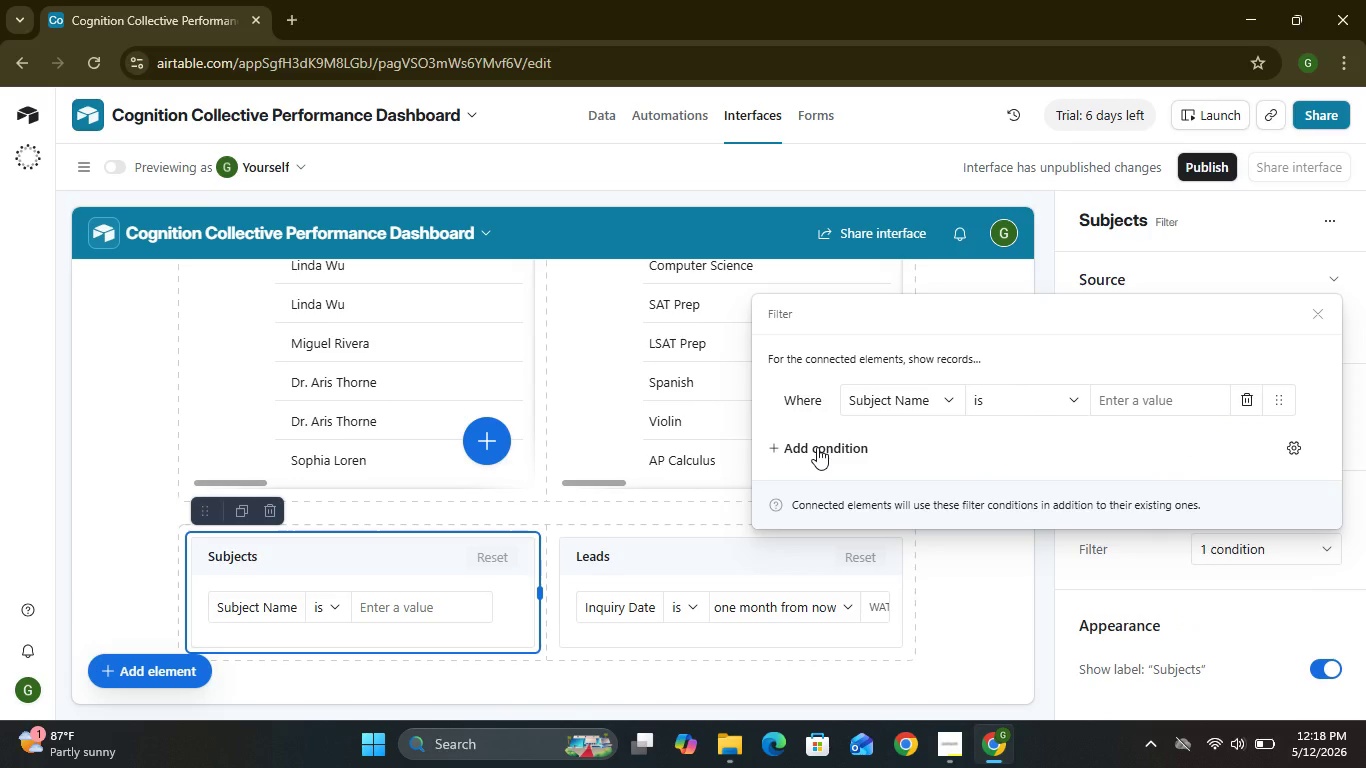 
left_click([817, 447])
 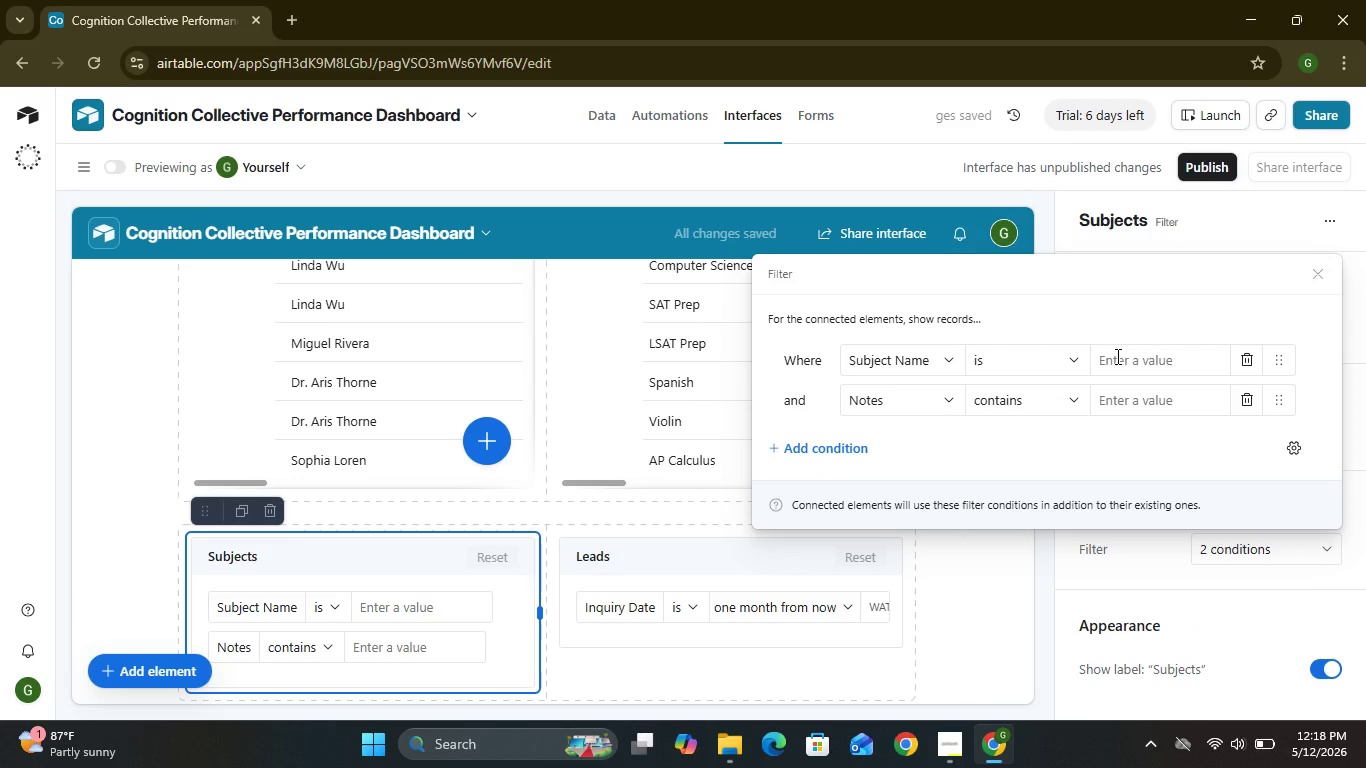 
left_click([1116, 356])
 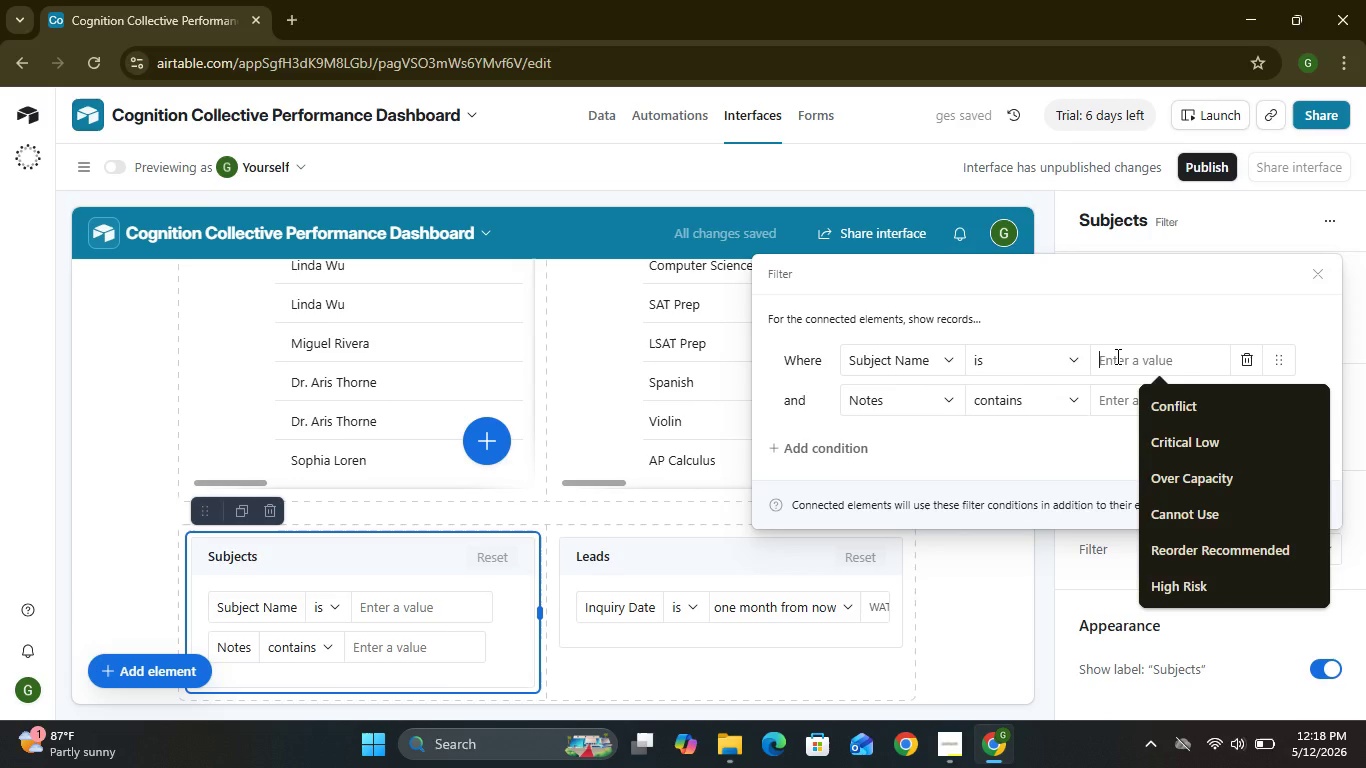 
type(SAT Prep)
 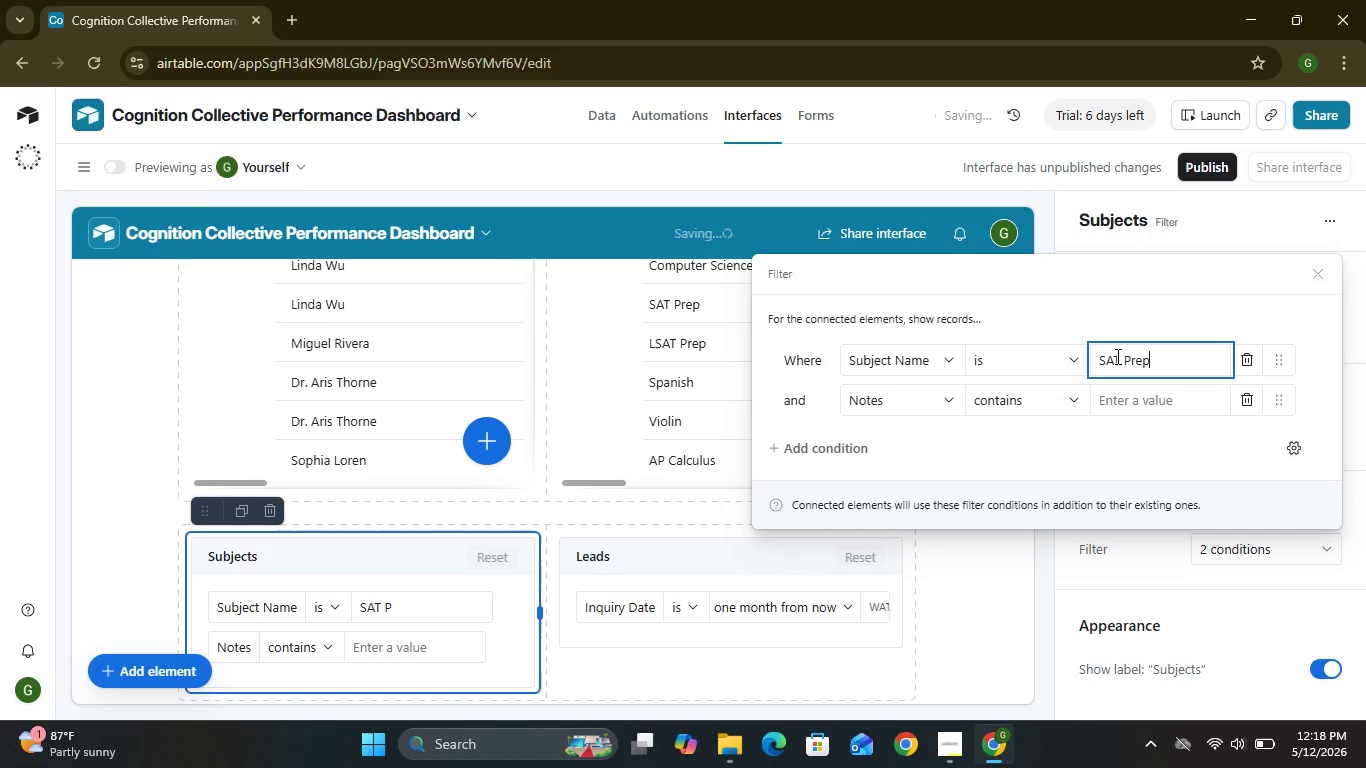 
wait(6.44)
 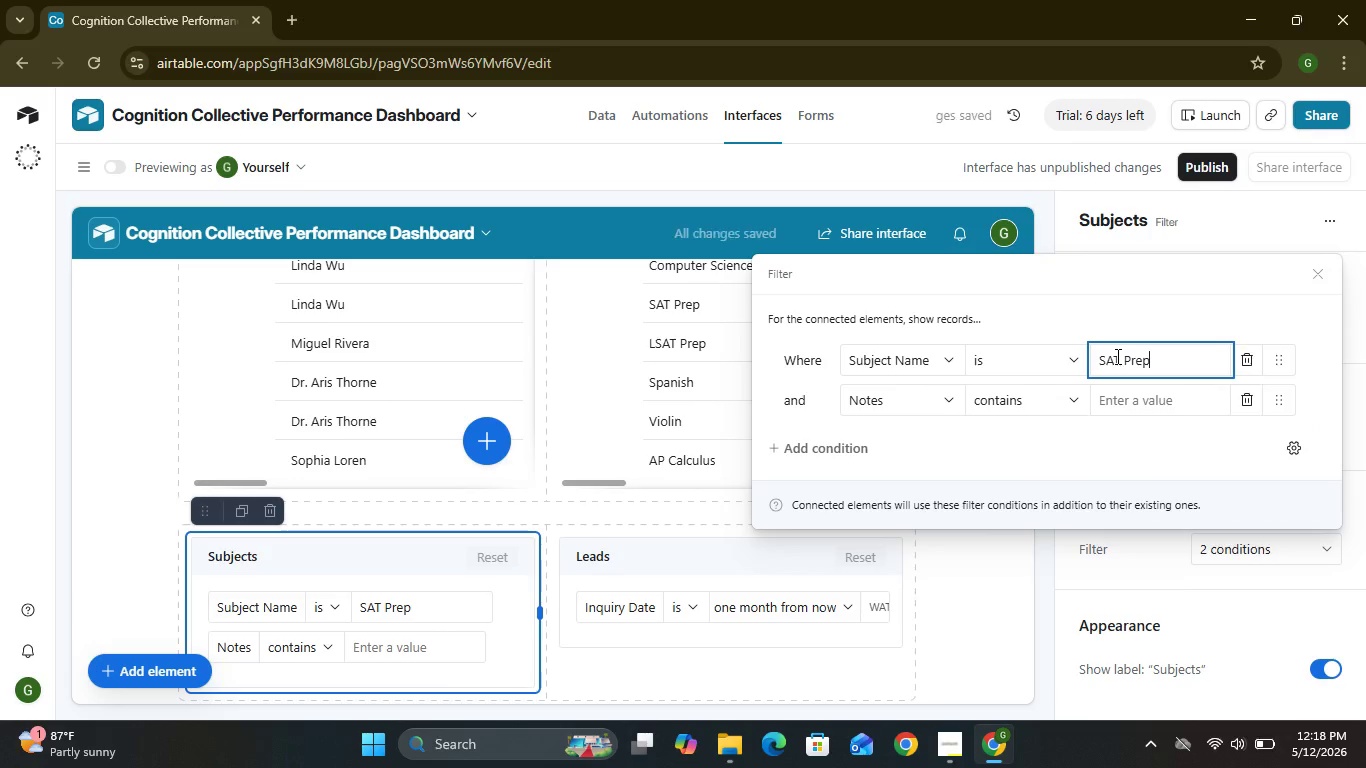 
key(Enter)
 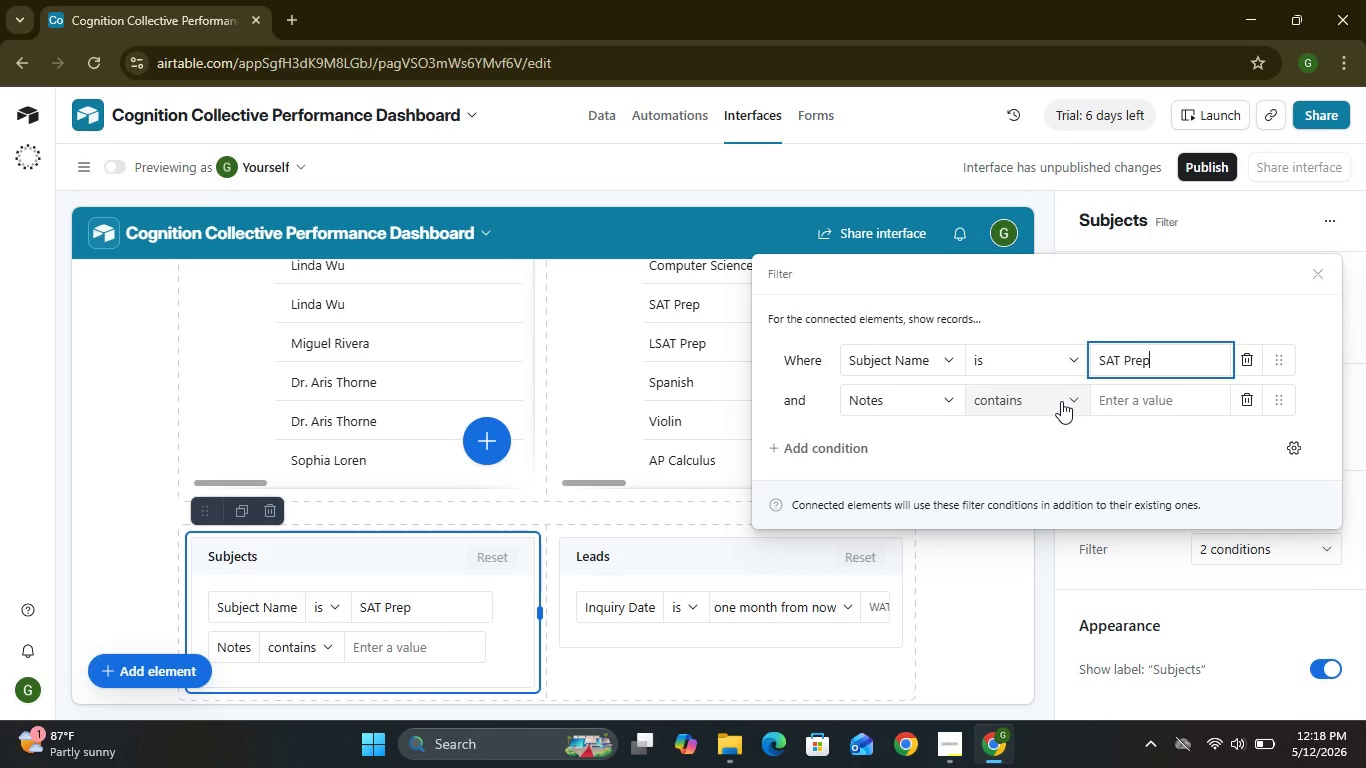 
left_click([1061, 401])
 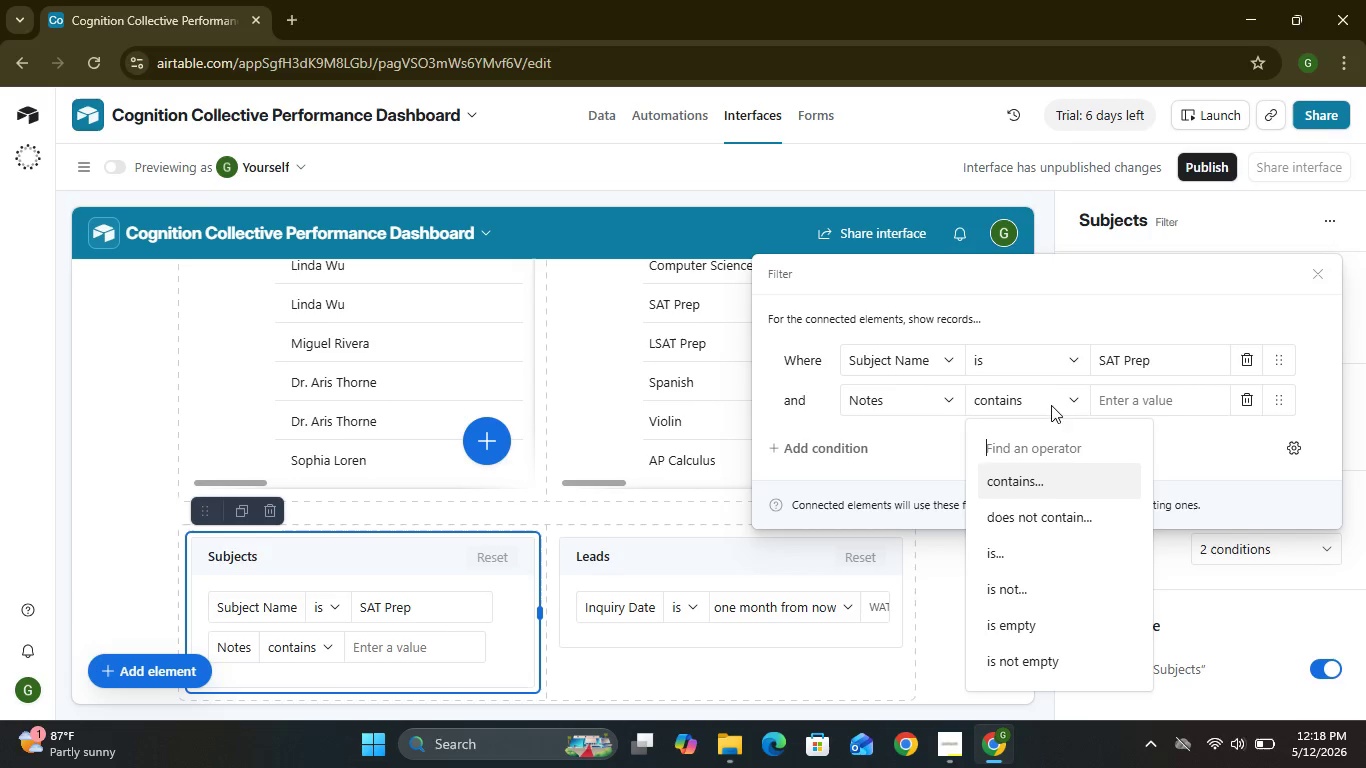 
wait(7.86)
 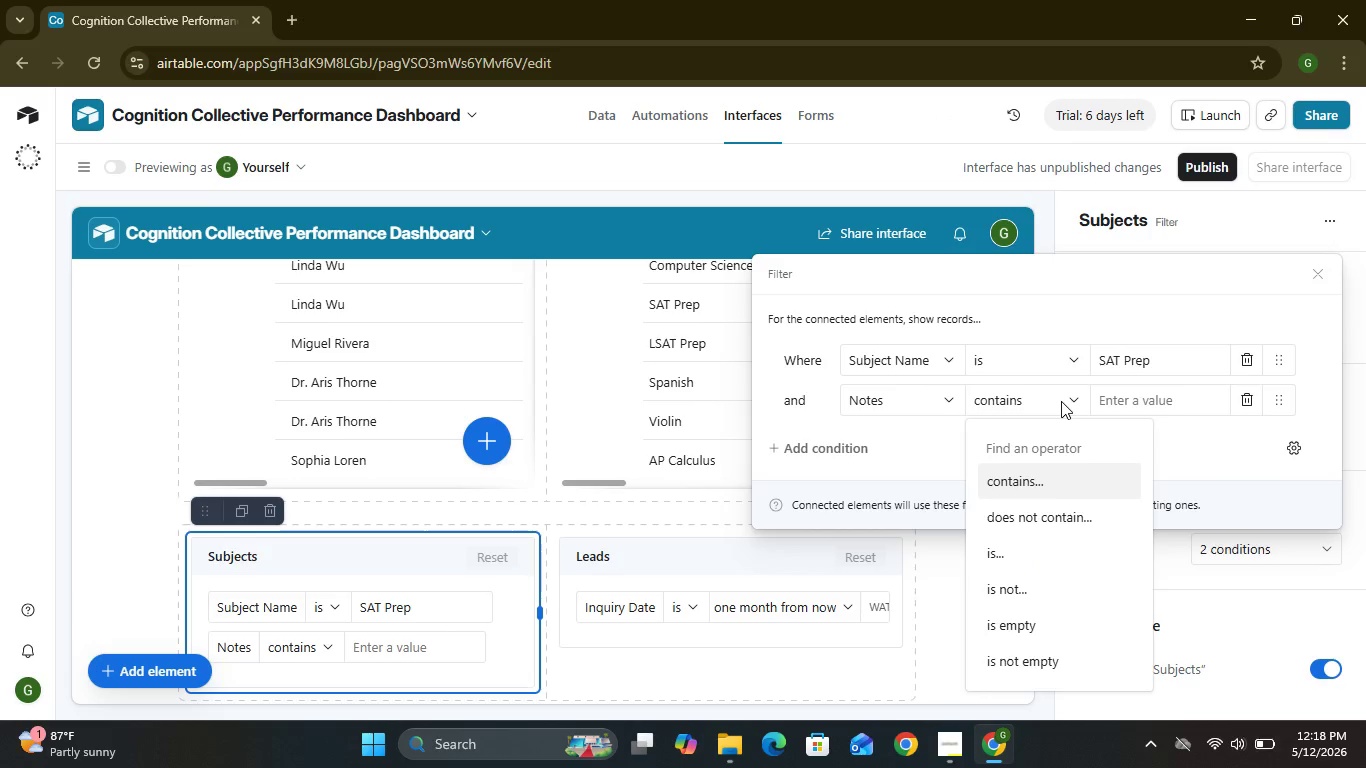 
left_click([1007, 556])
 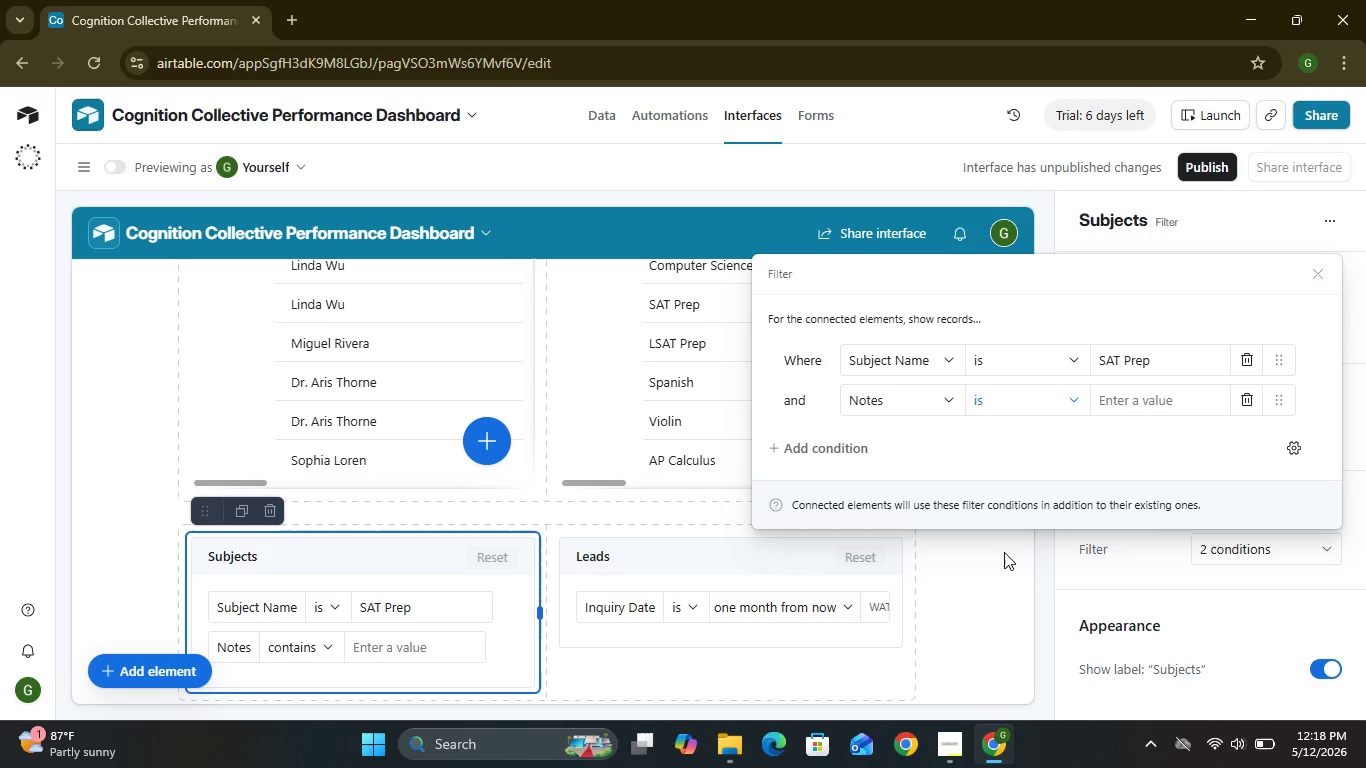 
left_click([948, 406])
 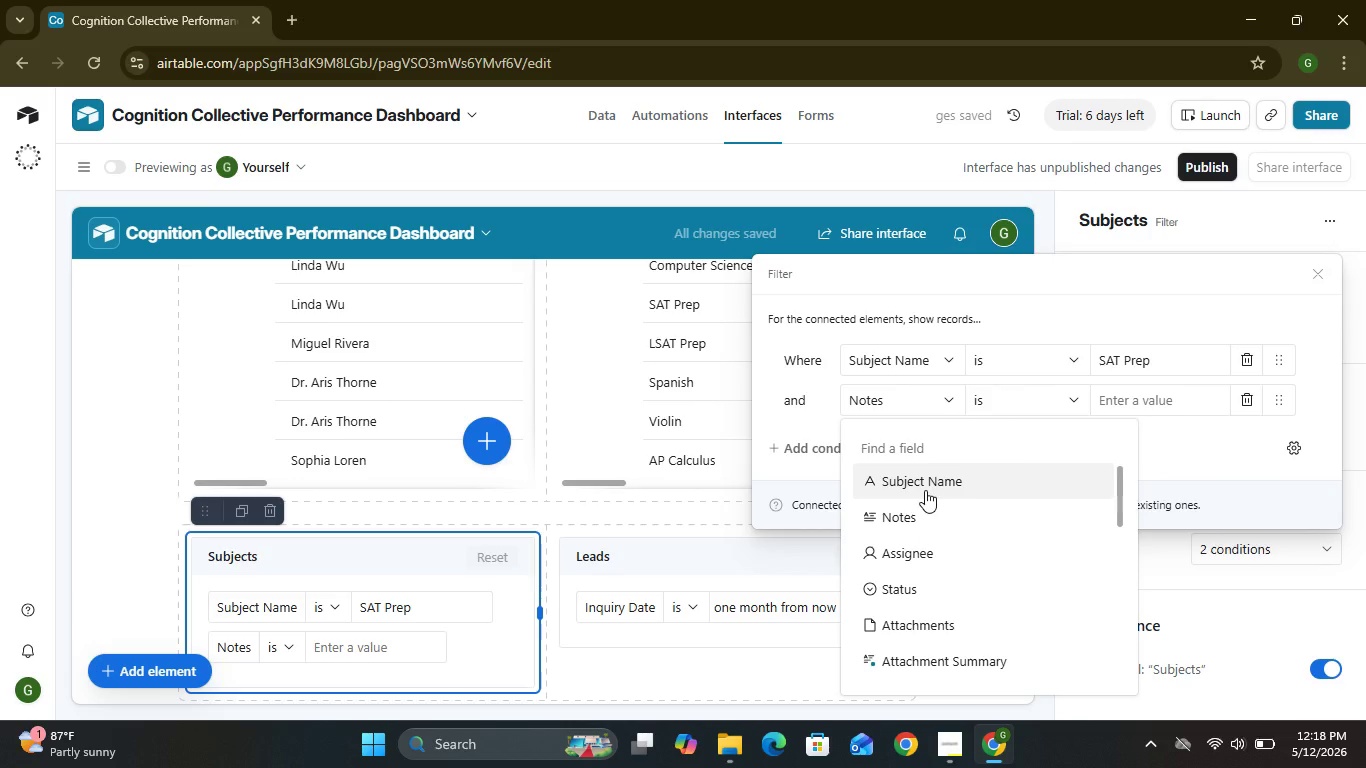 
left_click([924, 490])
 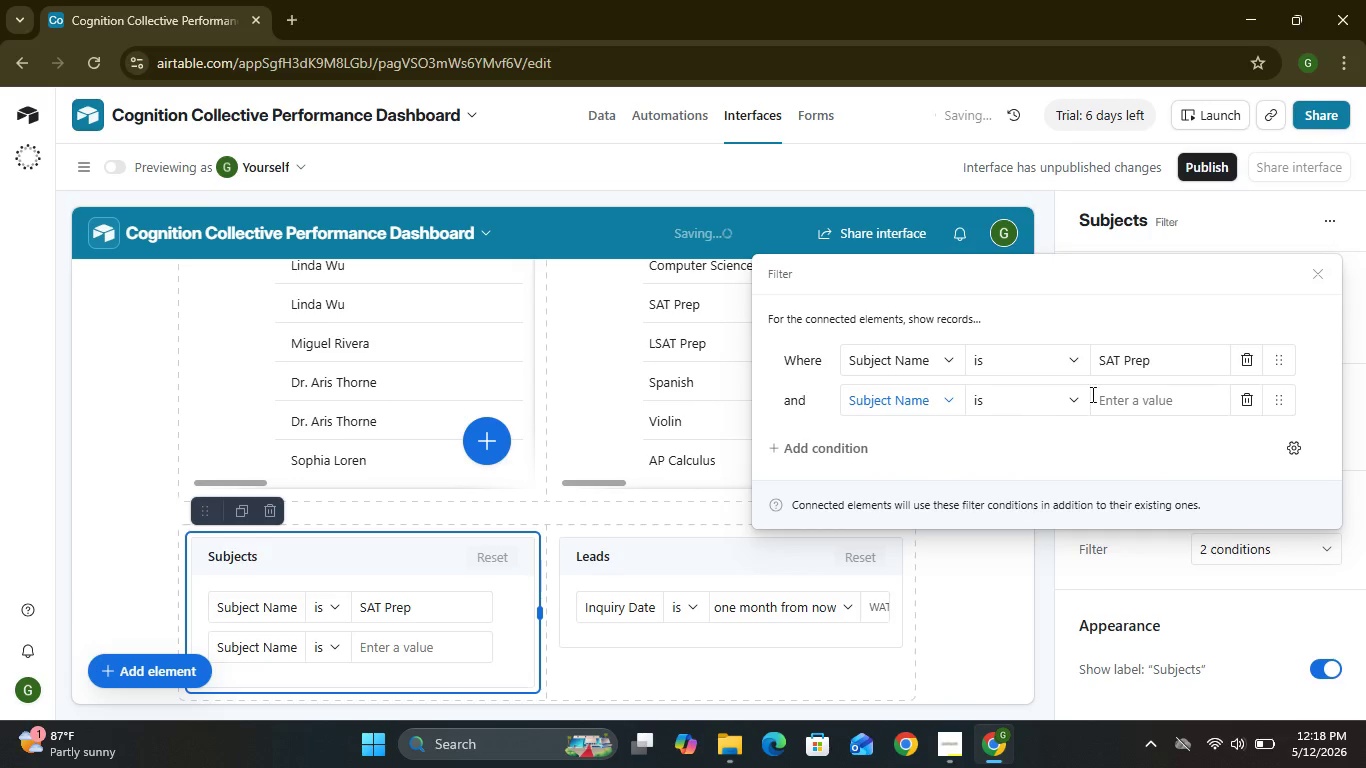 
left_click([1091, 394])
 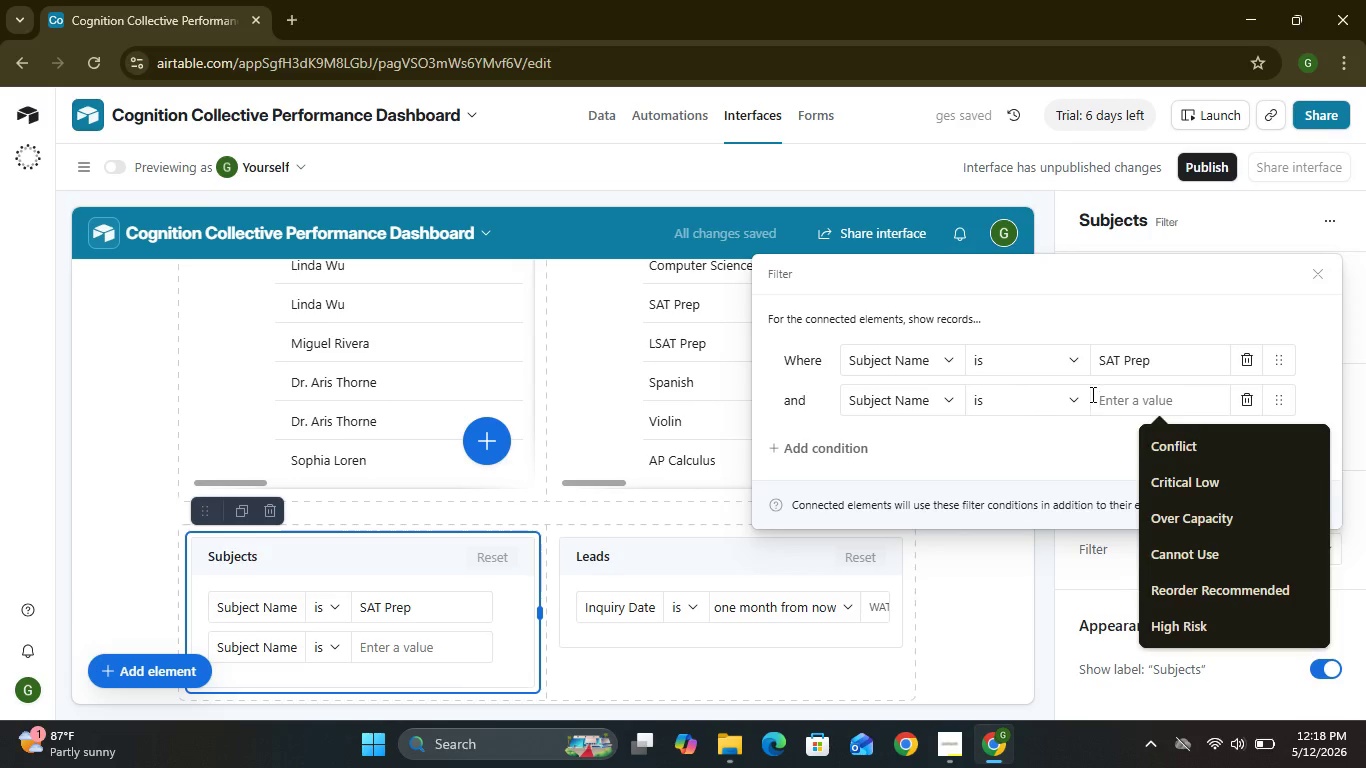 
wait(5.42)
 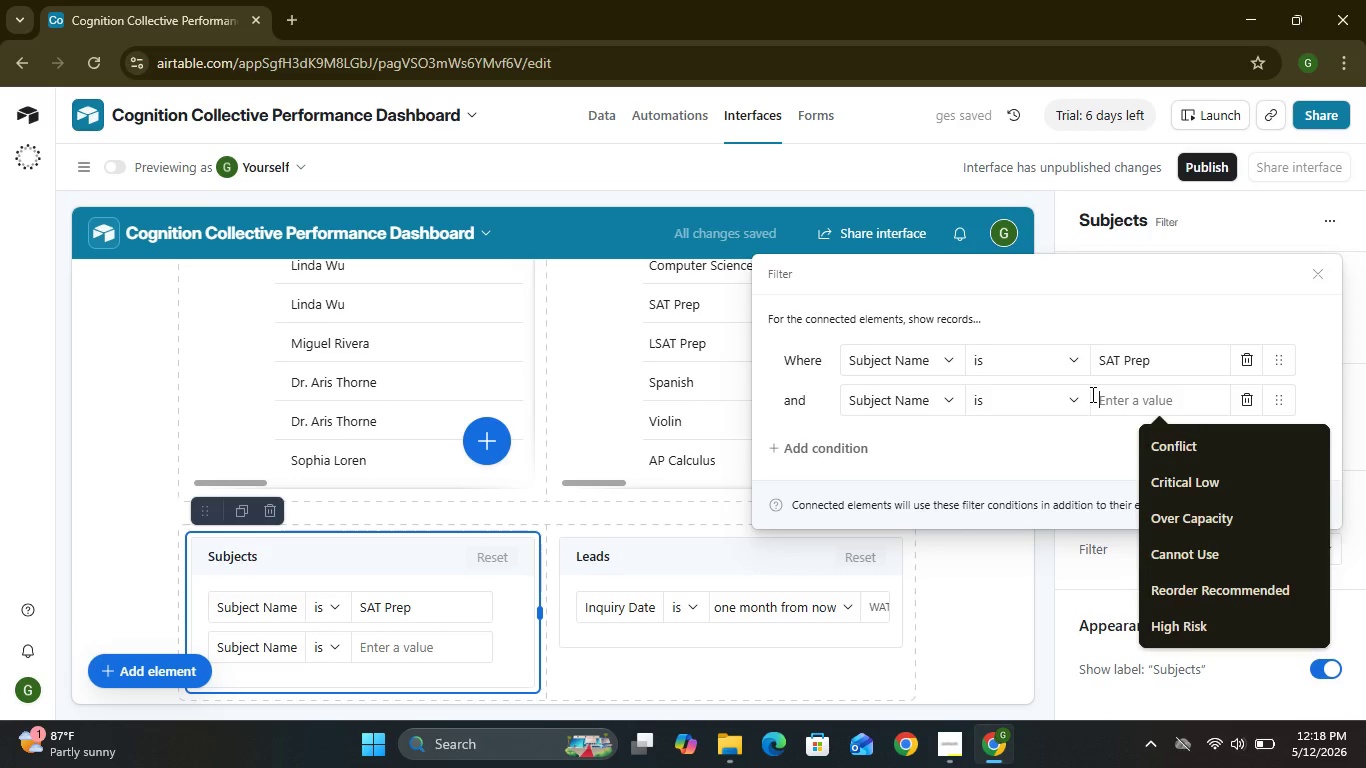 
type(FR)
key(Backspace)
 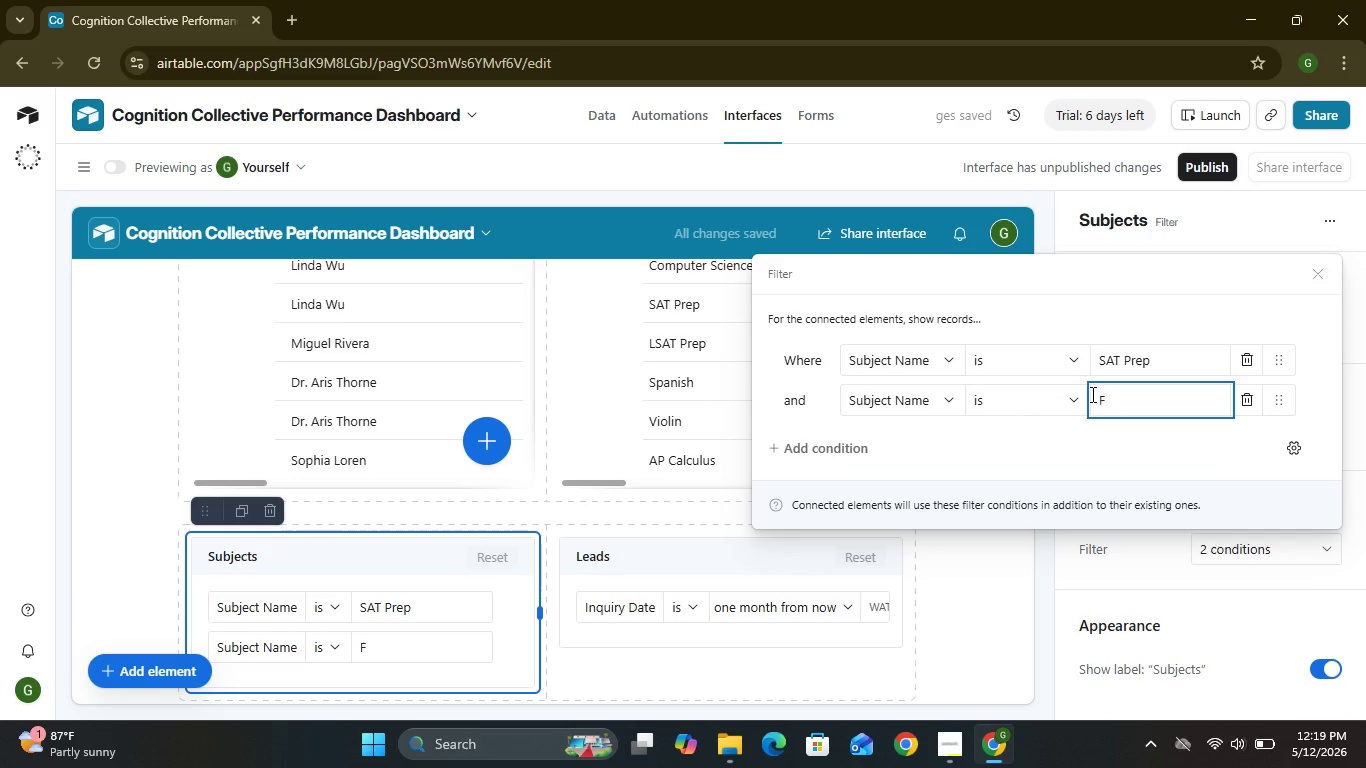 
type(rench)
 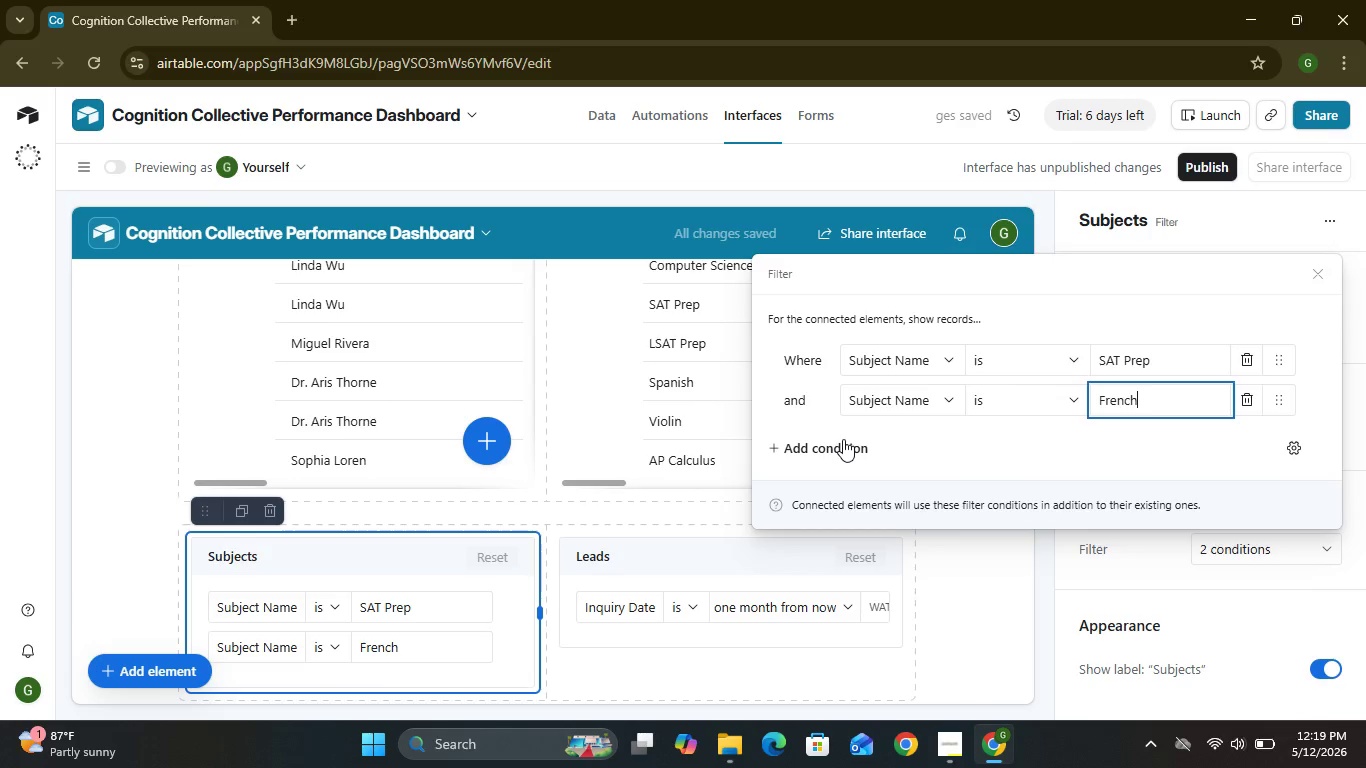 
left_click([843, 440])
 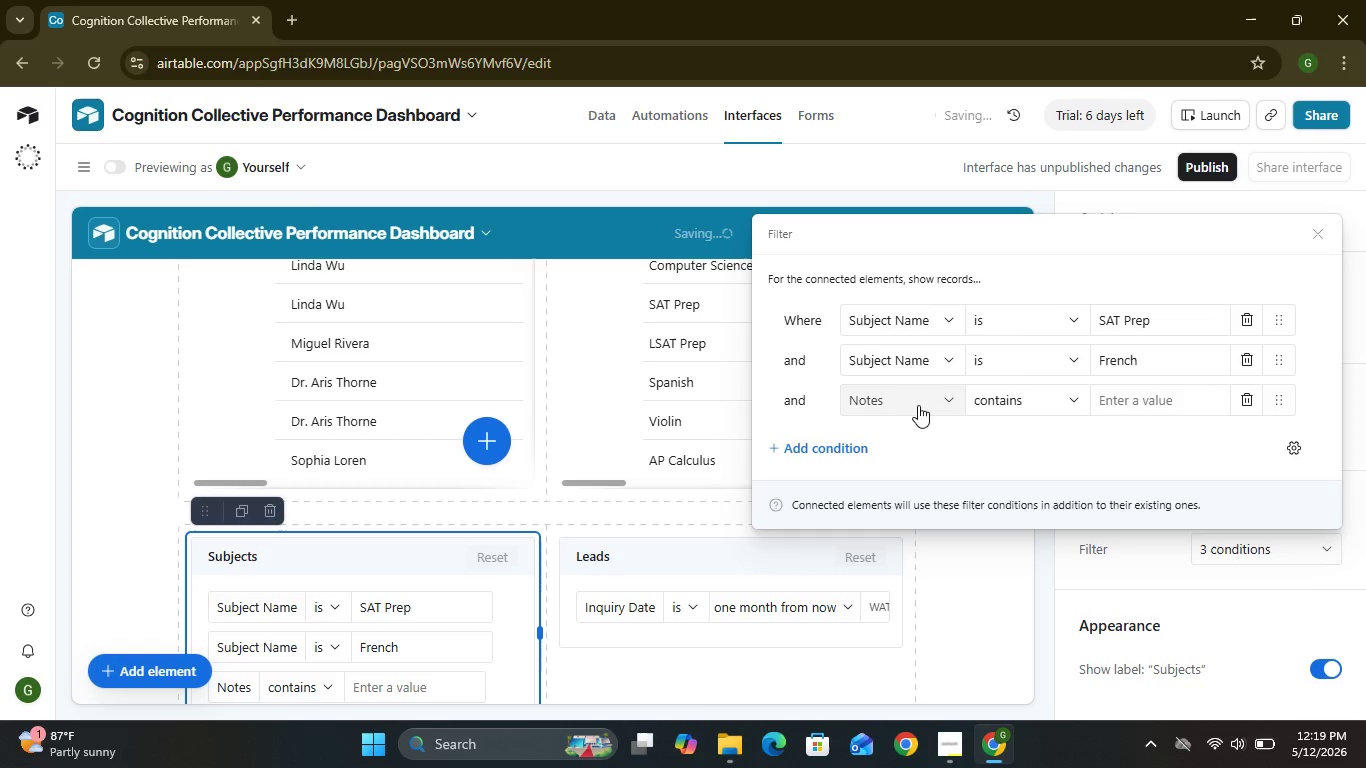 
left_click([944, 401])
 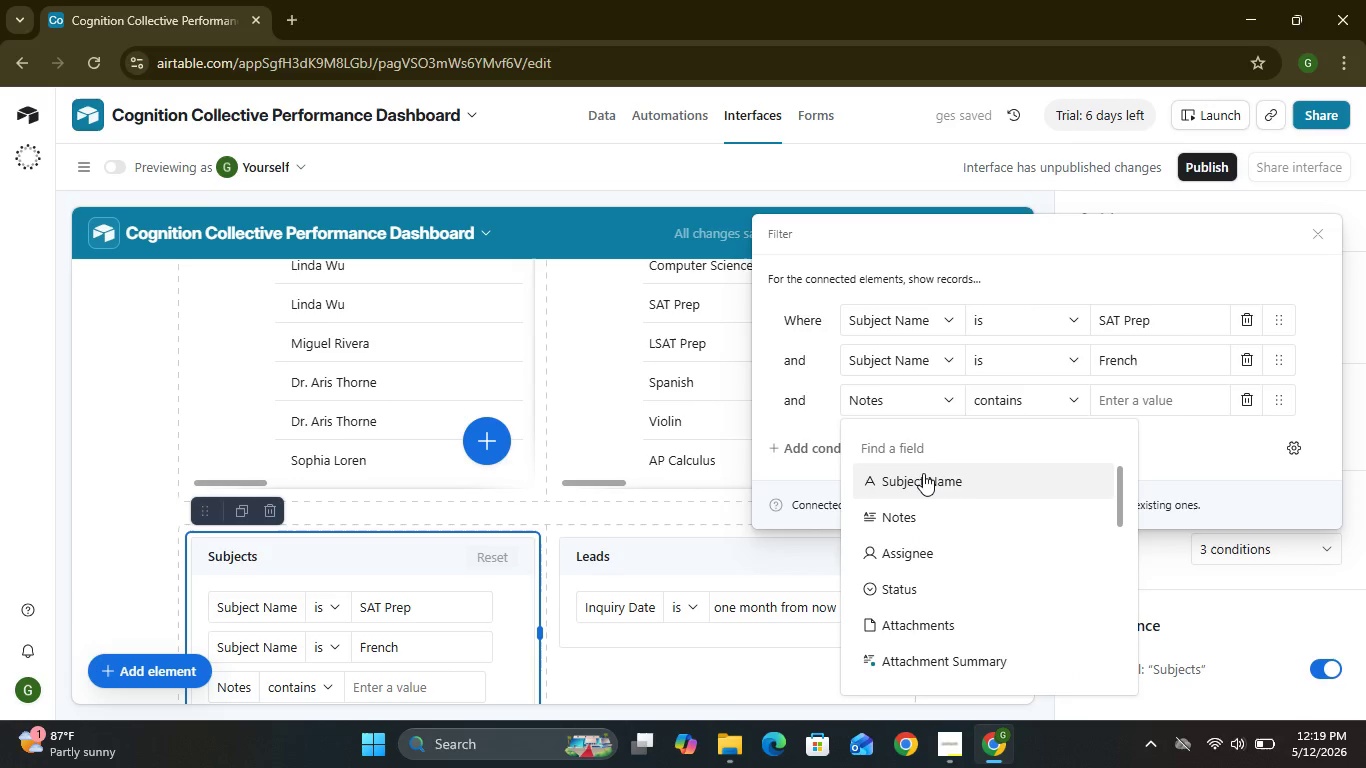 
left_click([923, 475])
 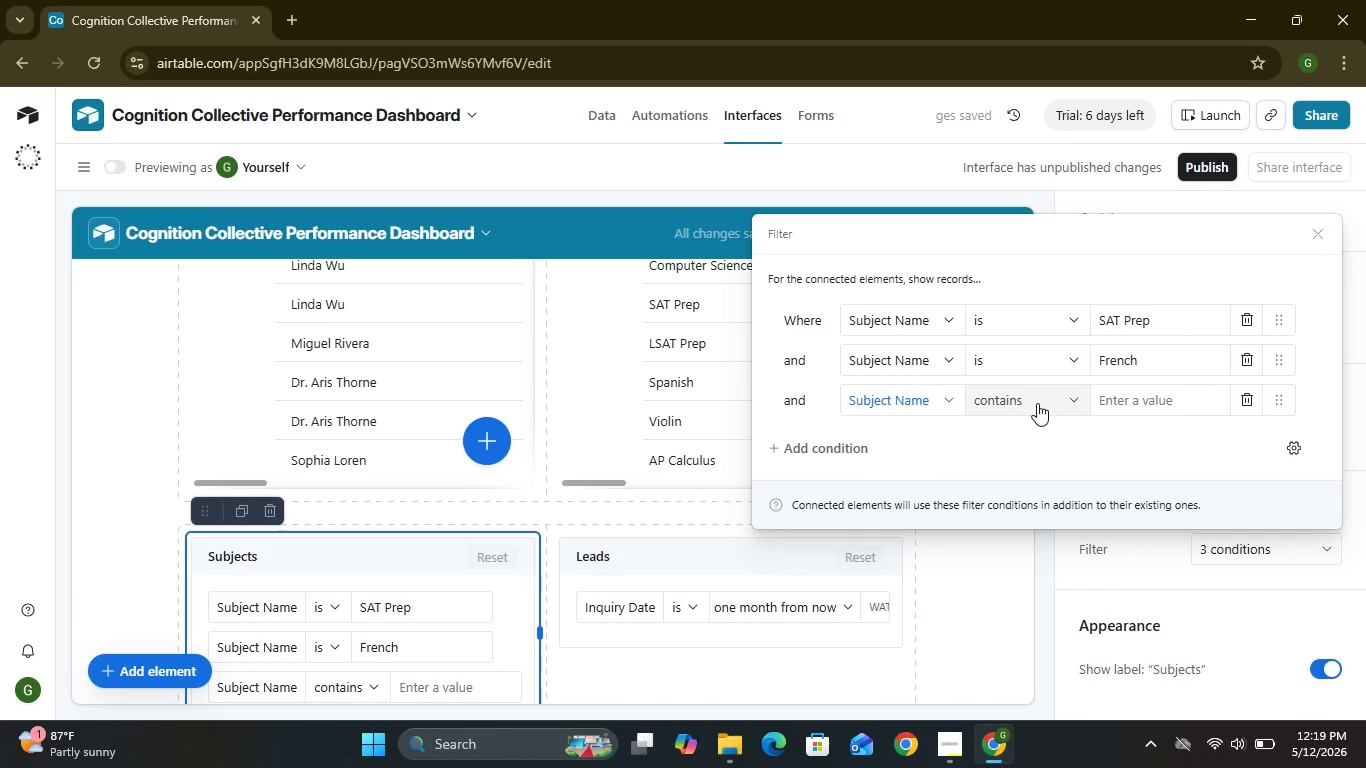 
left_click([1036, 396])
 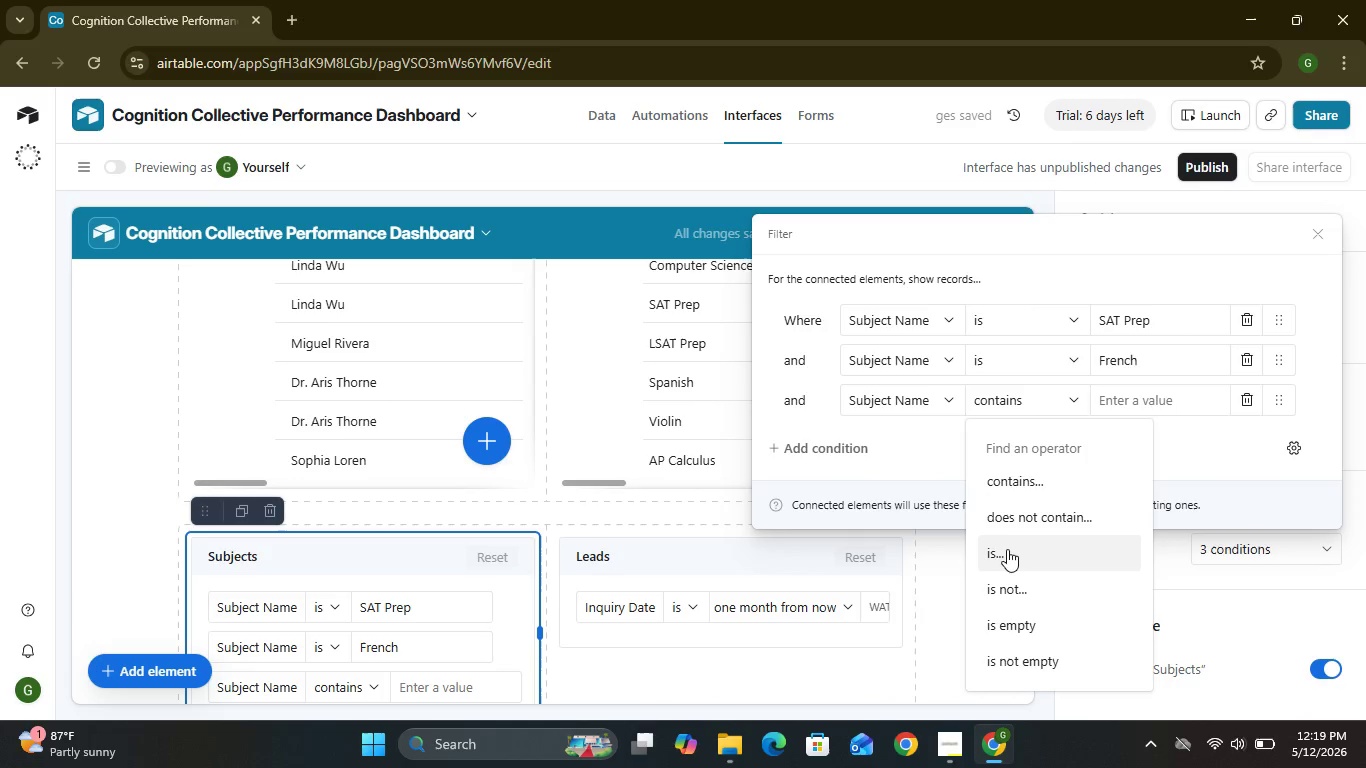 
left_click([1008, 557])
 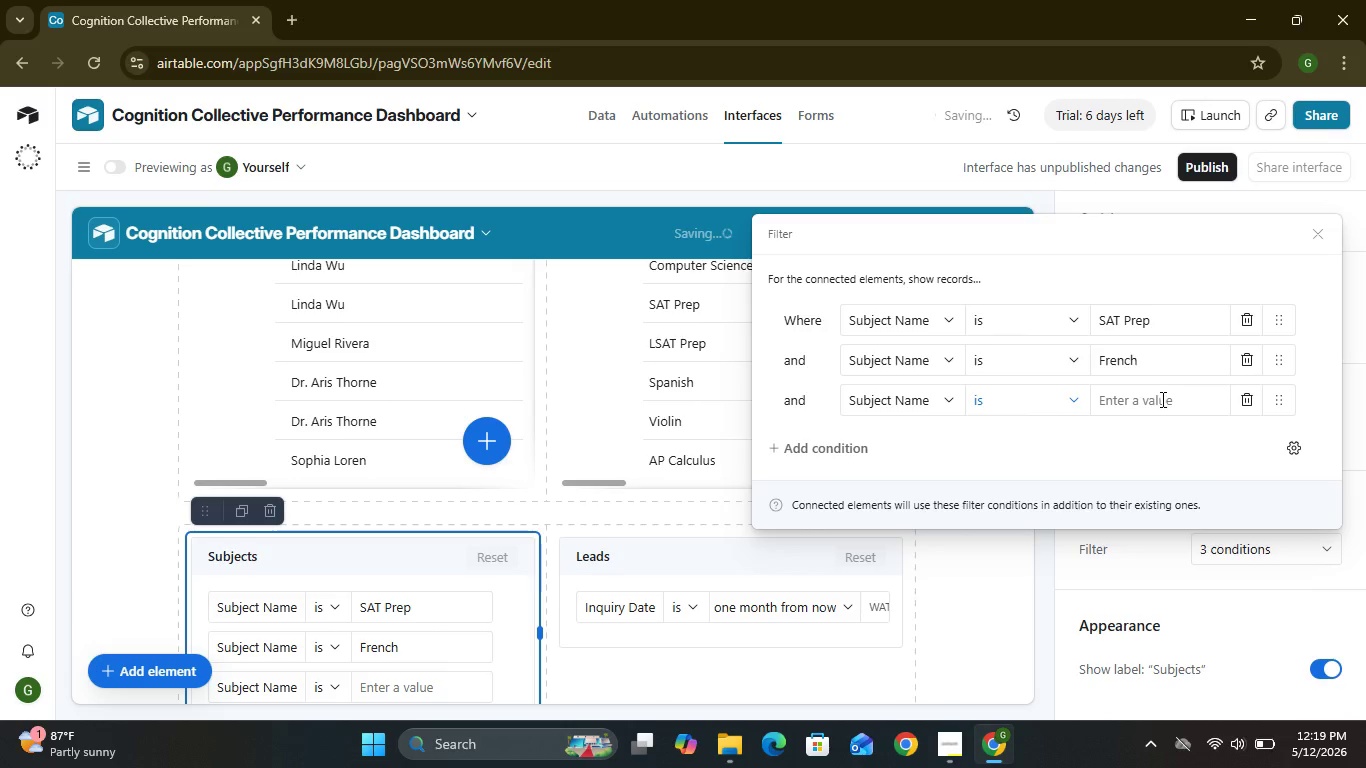 
left_click([1160, 402])
 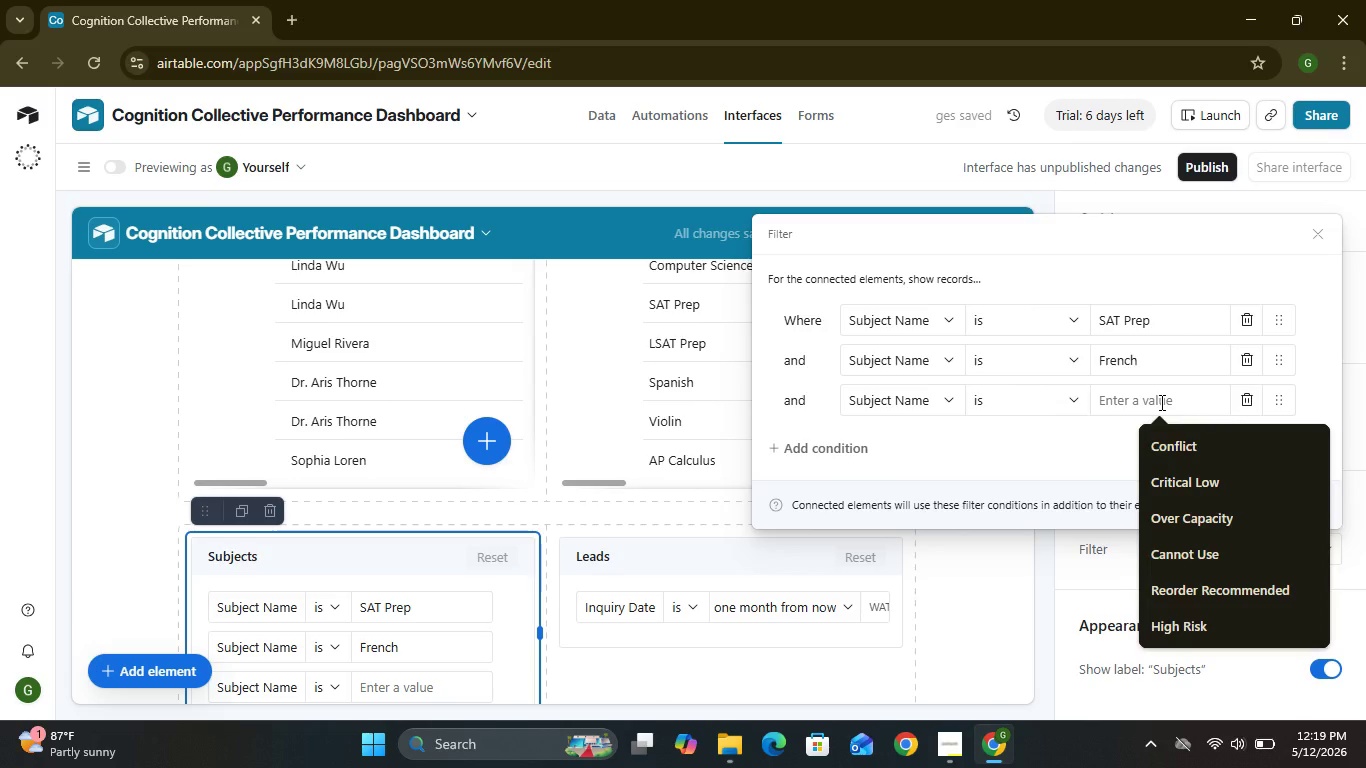 
type(Cello)
 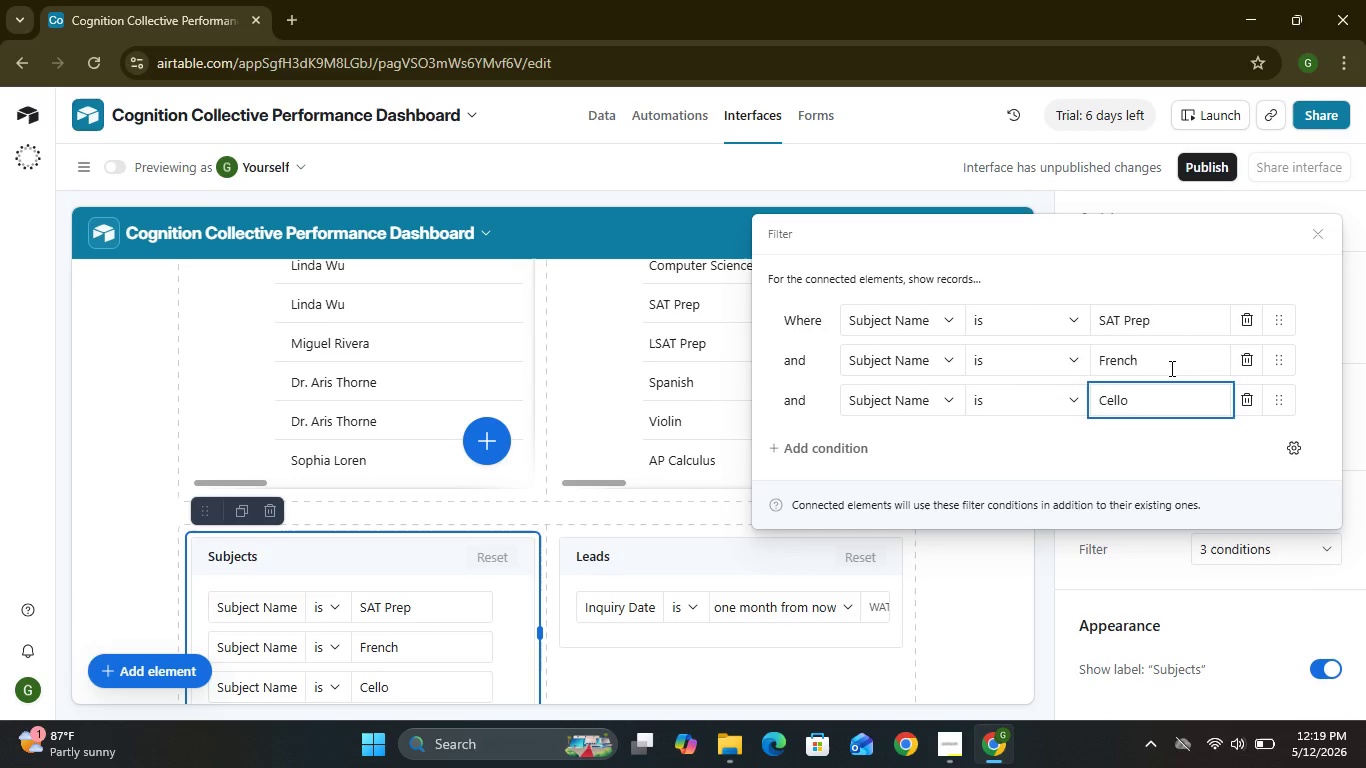 
wait(21.31)
 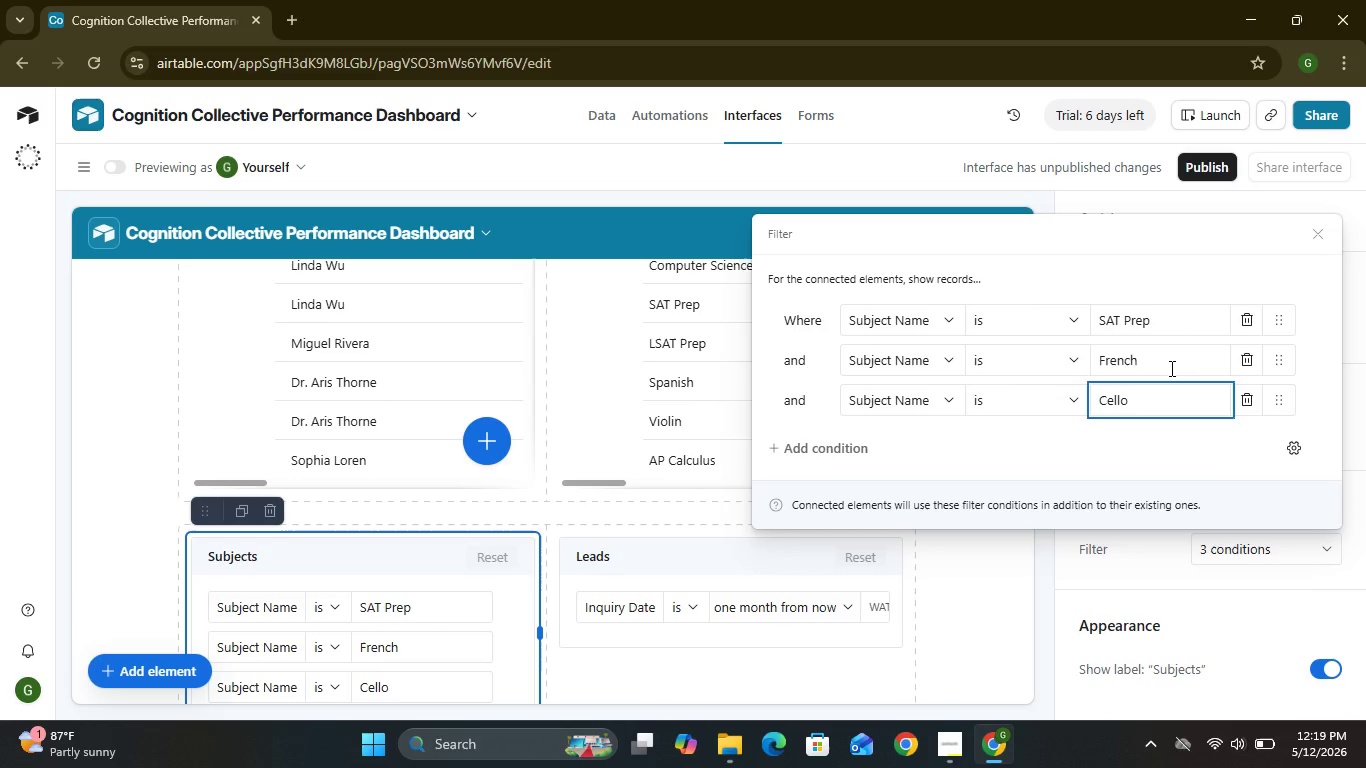 
left_click([982, 571])
 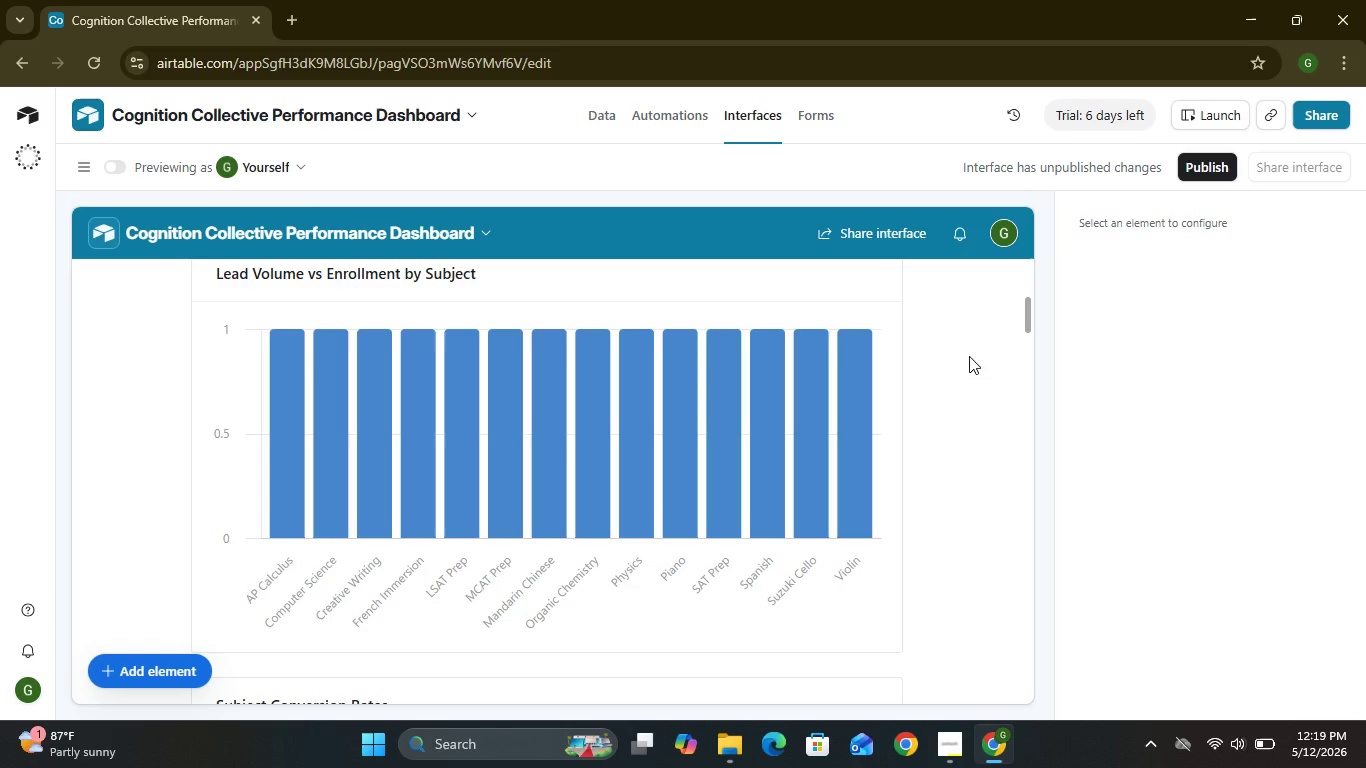 
wait(9.84)
 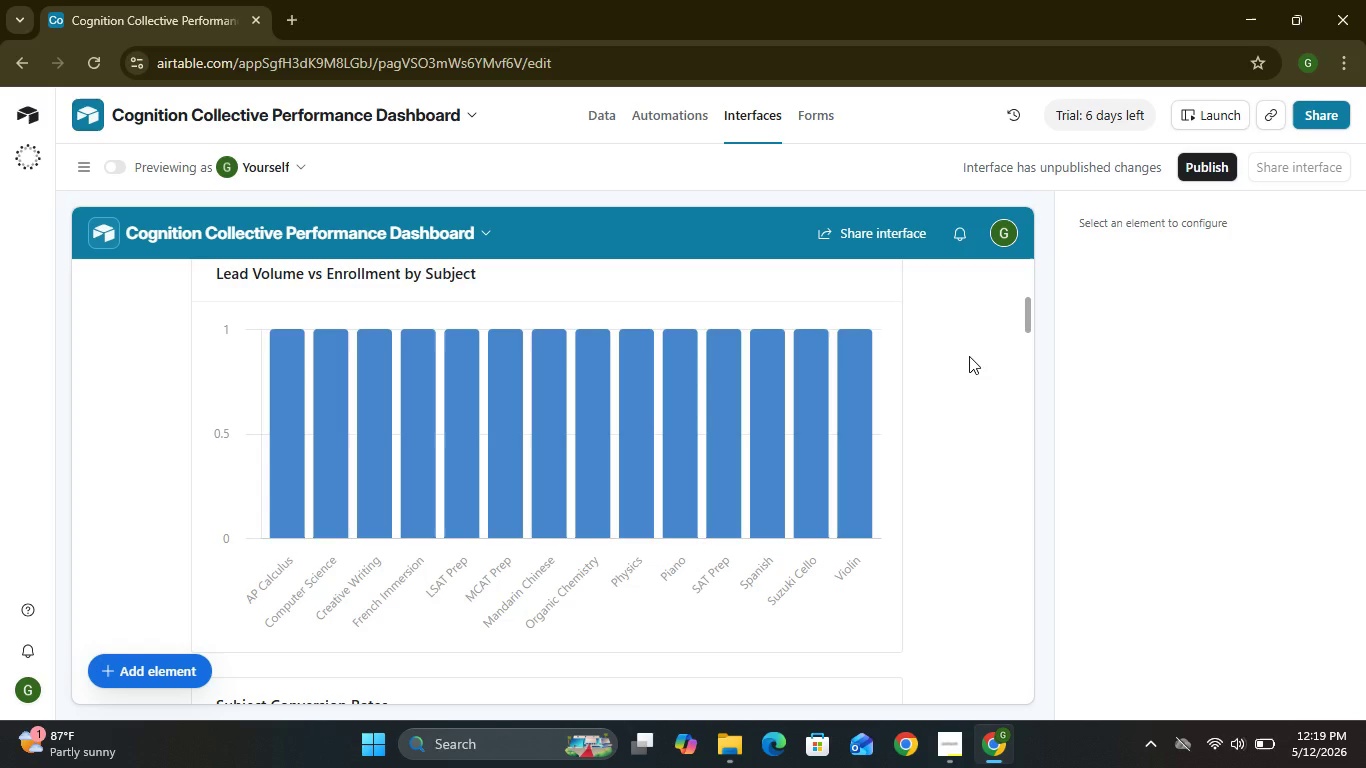 
left_click([368, 345])
 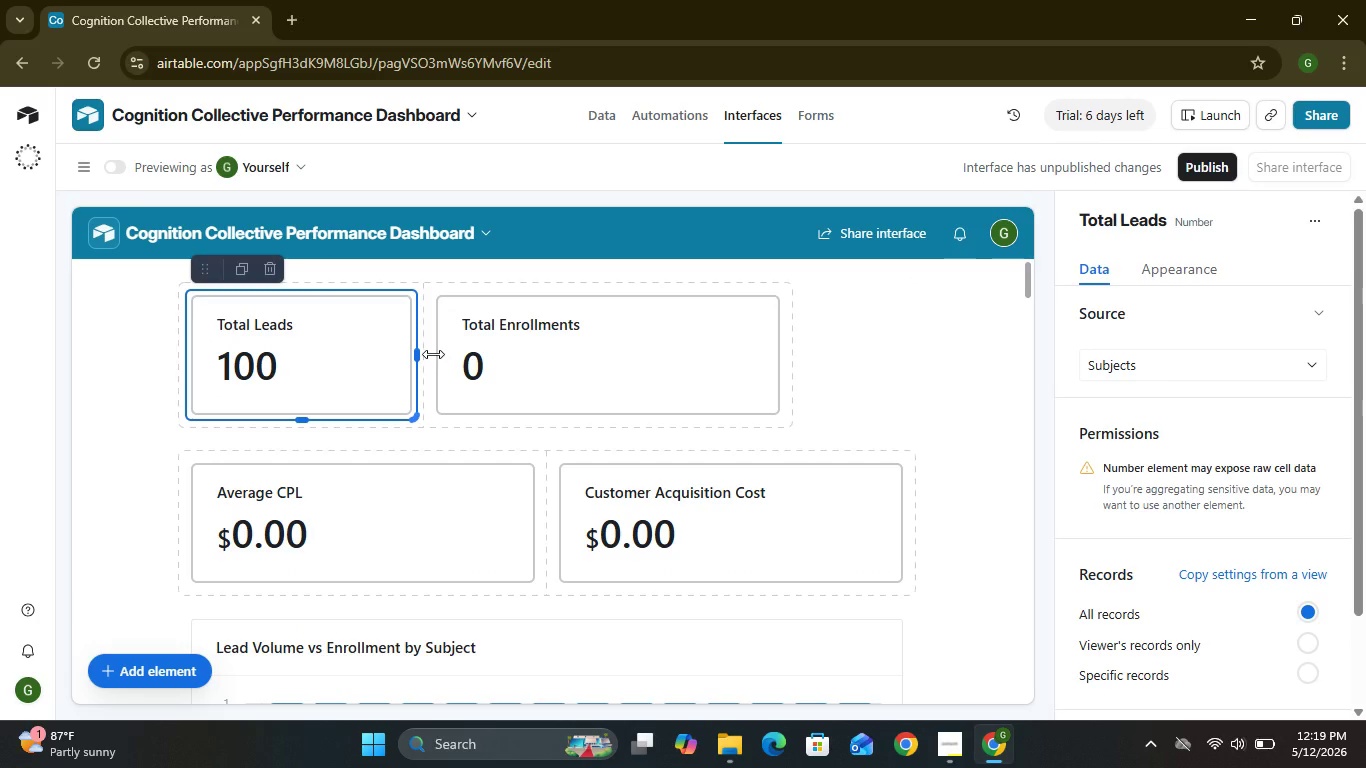 
left_click_drag(start_coordinate=[416, 354], to_coordinate=[465, 359])
 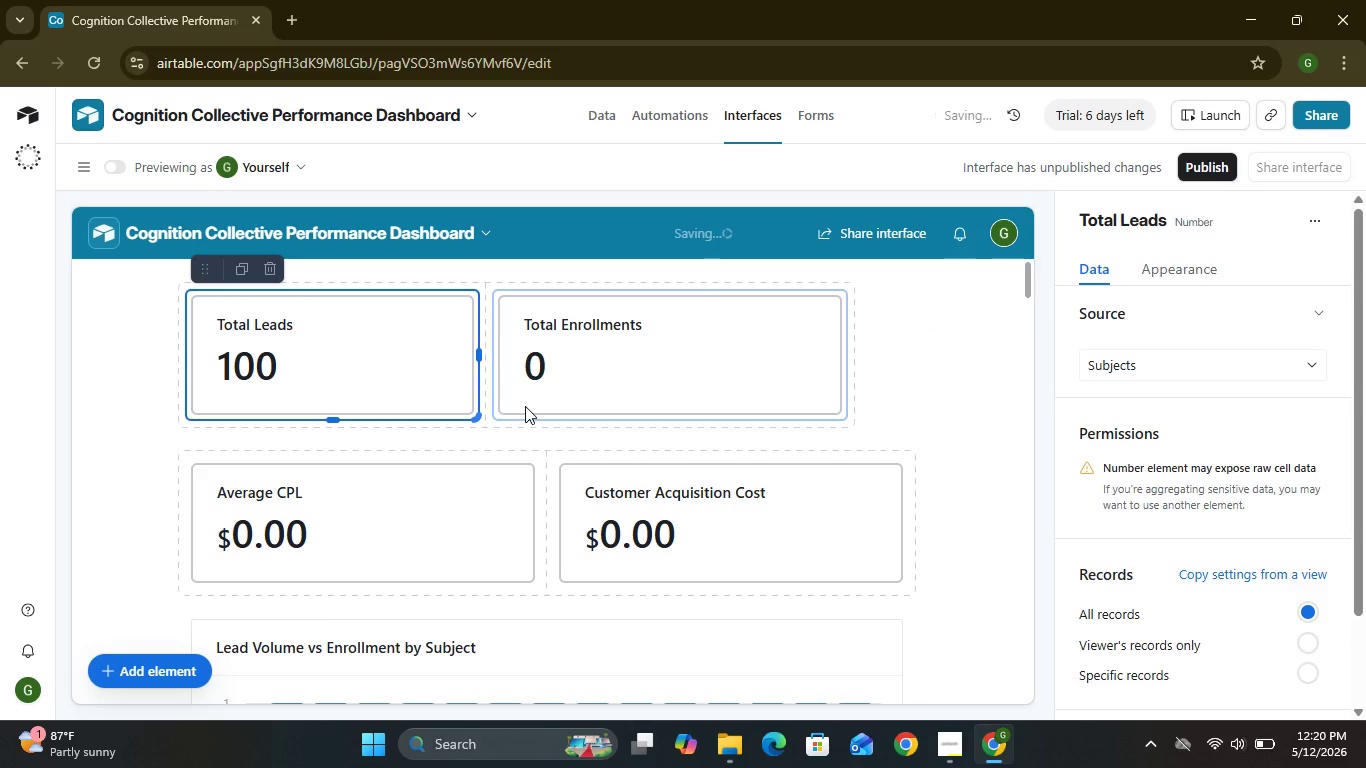 
left_click([523, 428])
 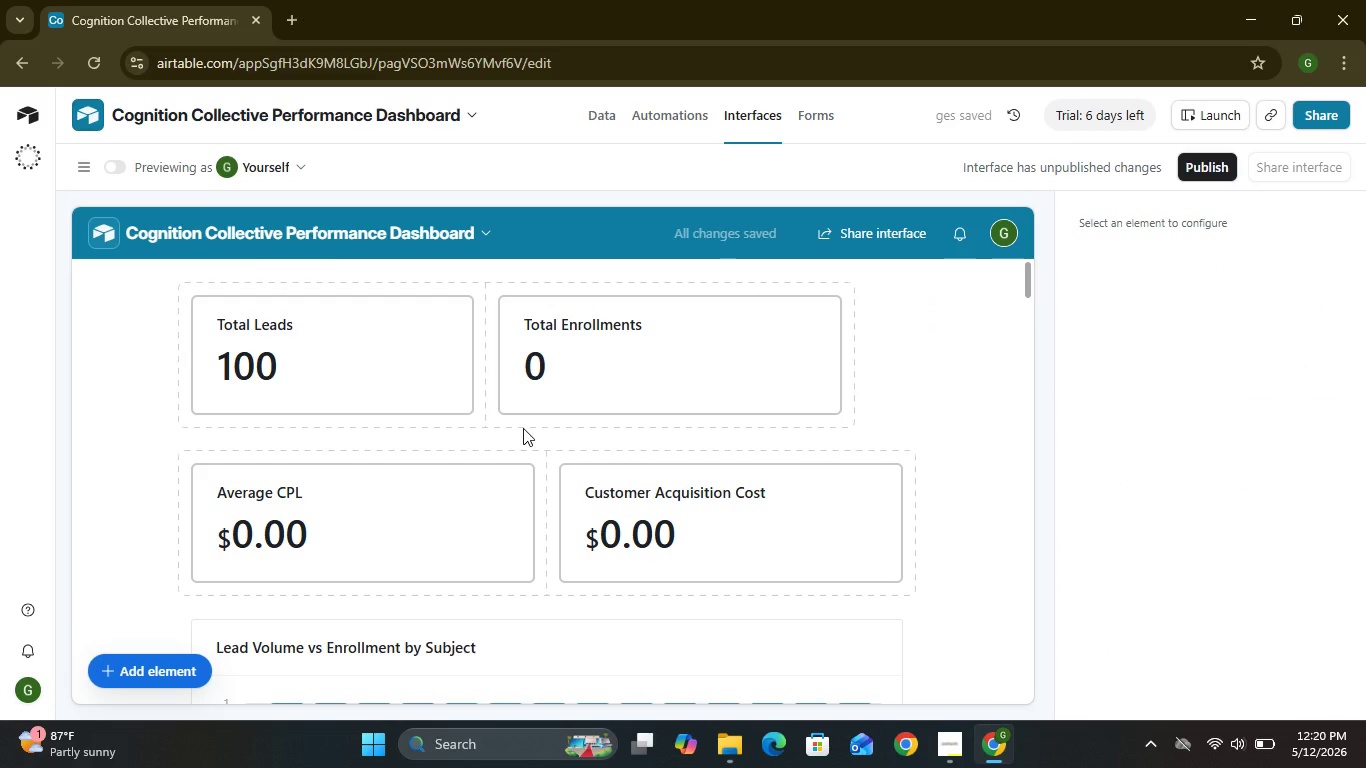 
left_click([433, 374])
 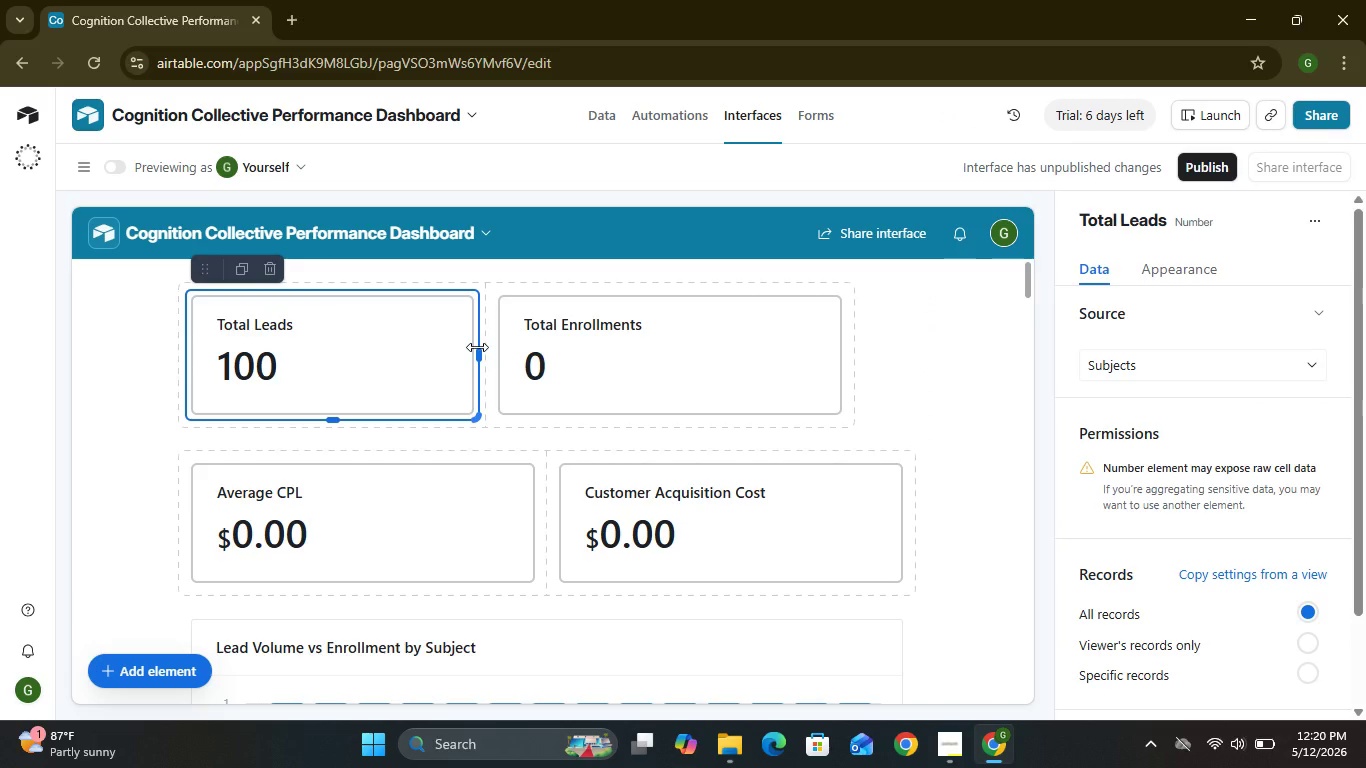 
left_click_drag(start_coordinate=[477, 353], to_coordinate=[512, 342])
 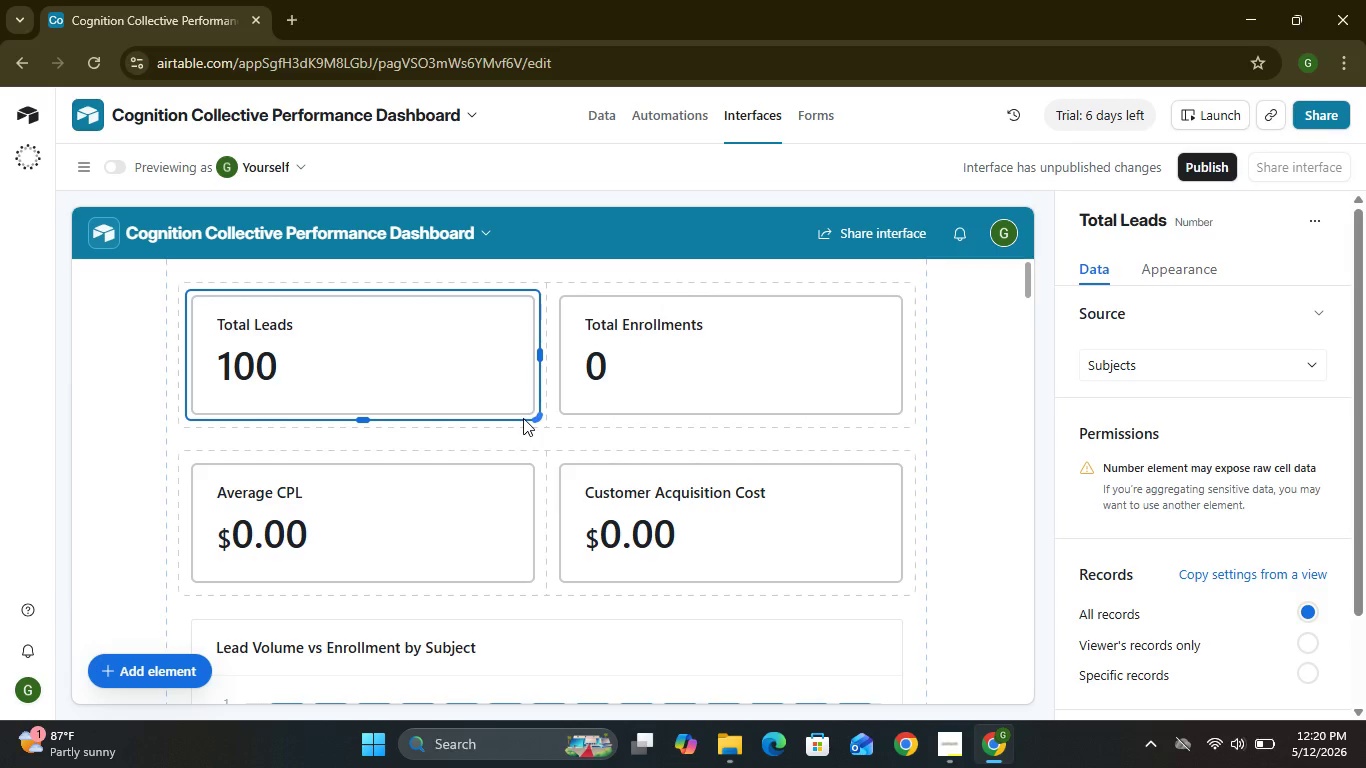 
left_click([523, 418])
 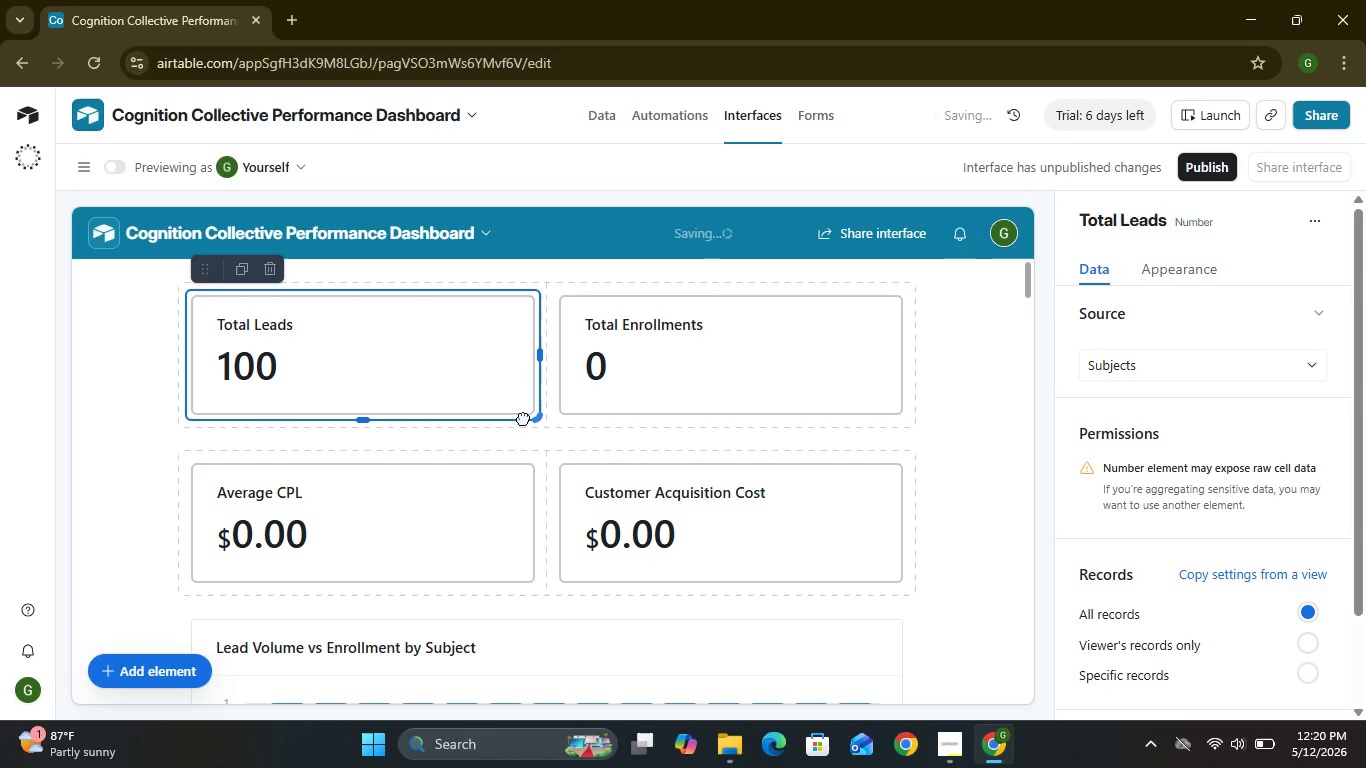 
left_click([534, 434])
 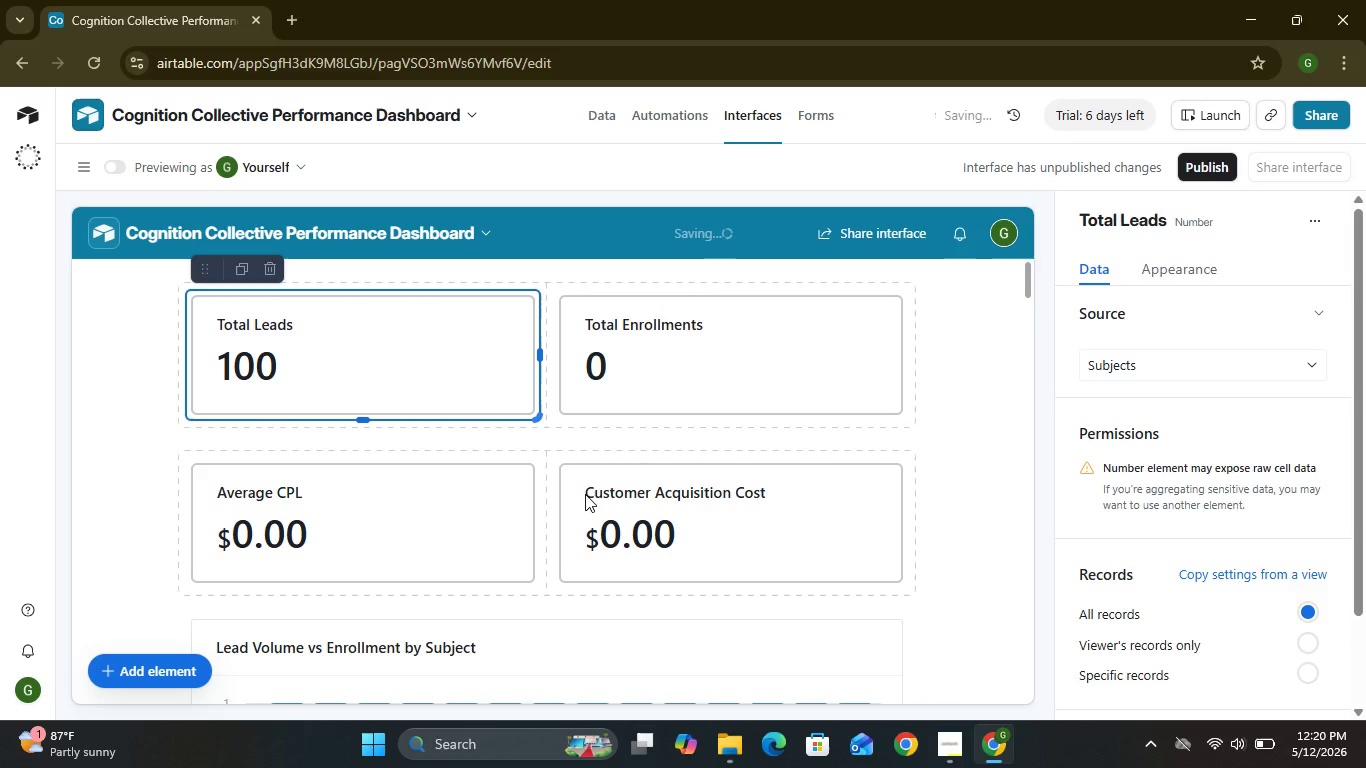 
left_click([613, 389])
 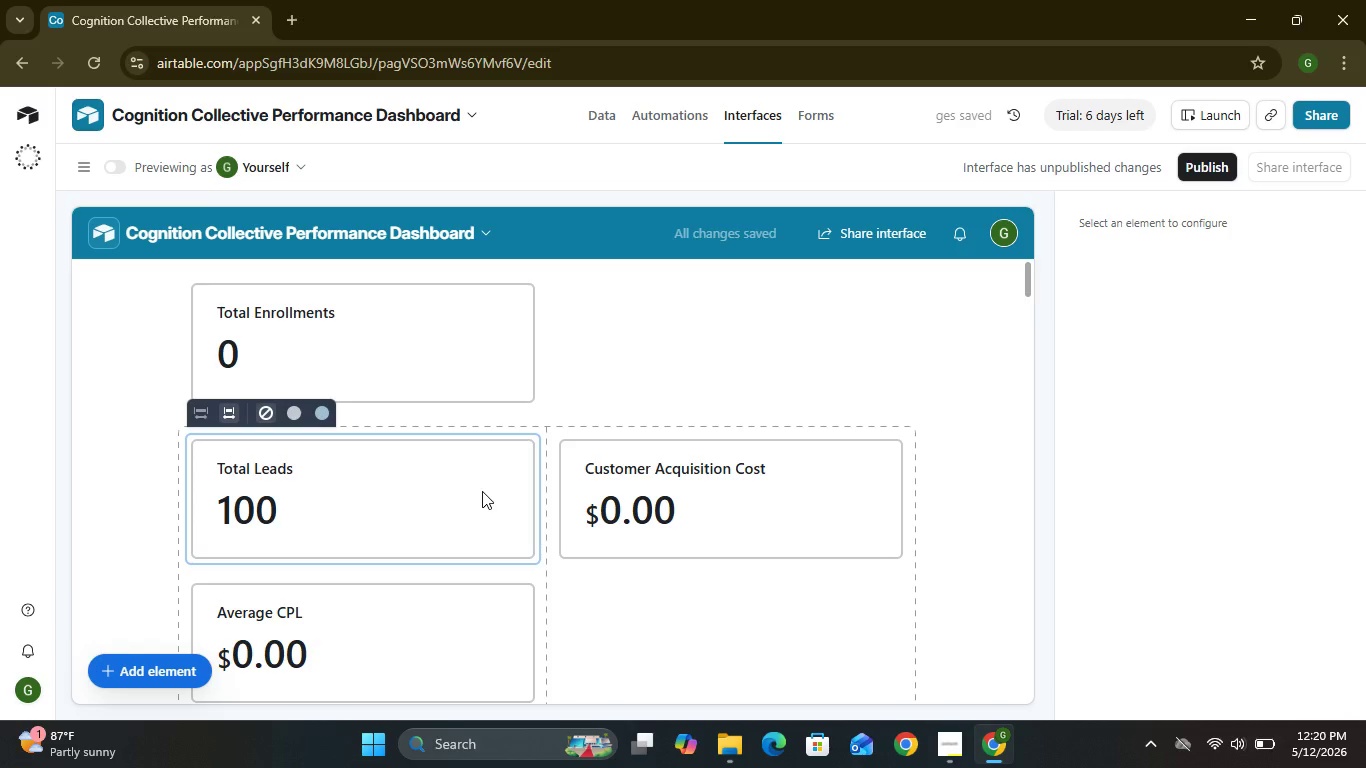 
key(Control+Z)
 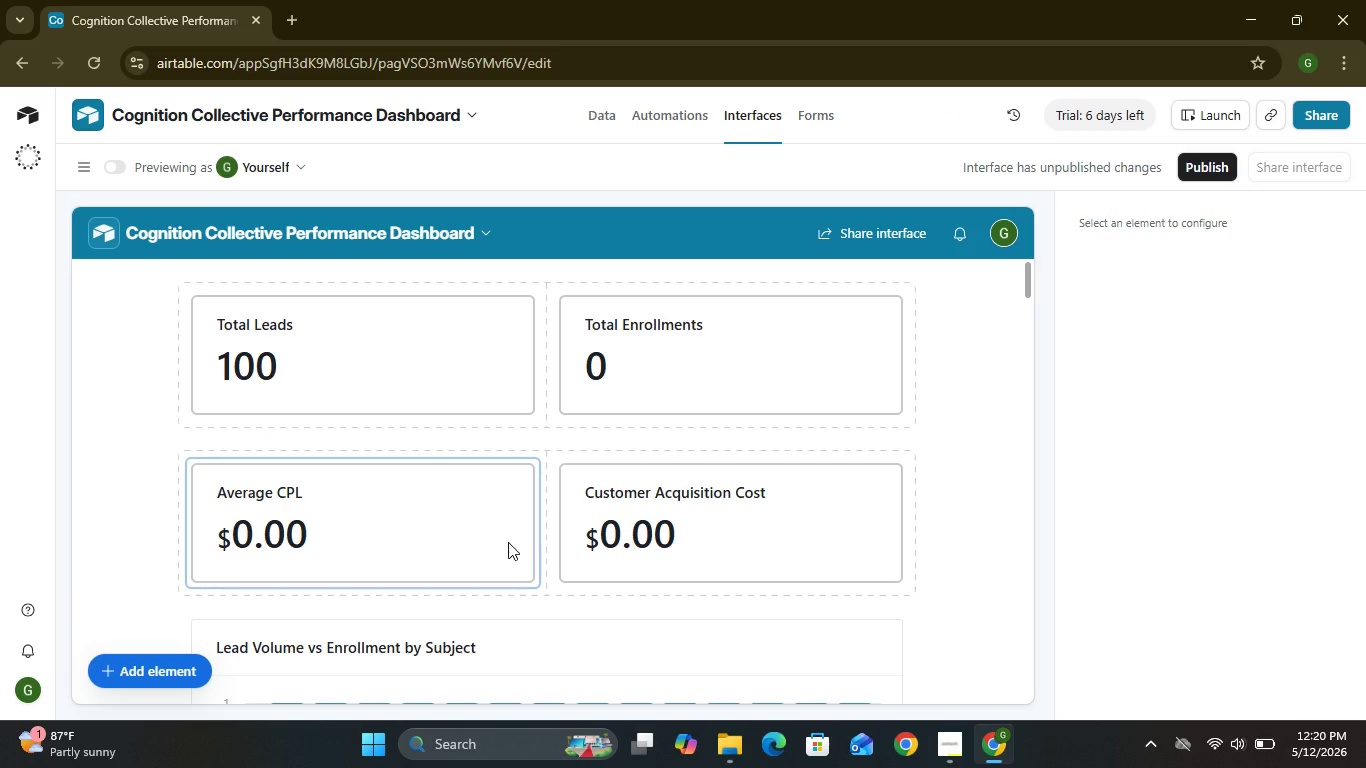 
wait(14.16)
 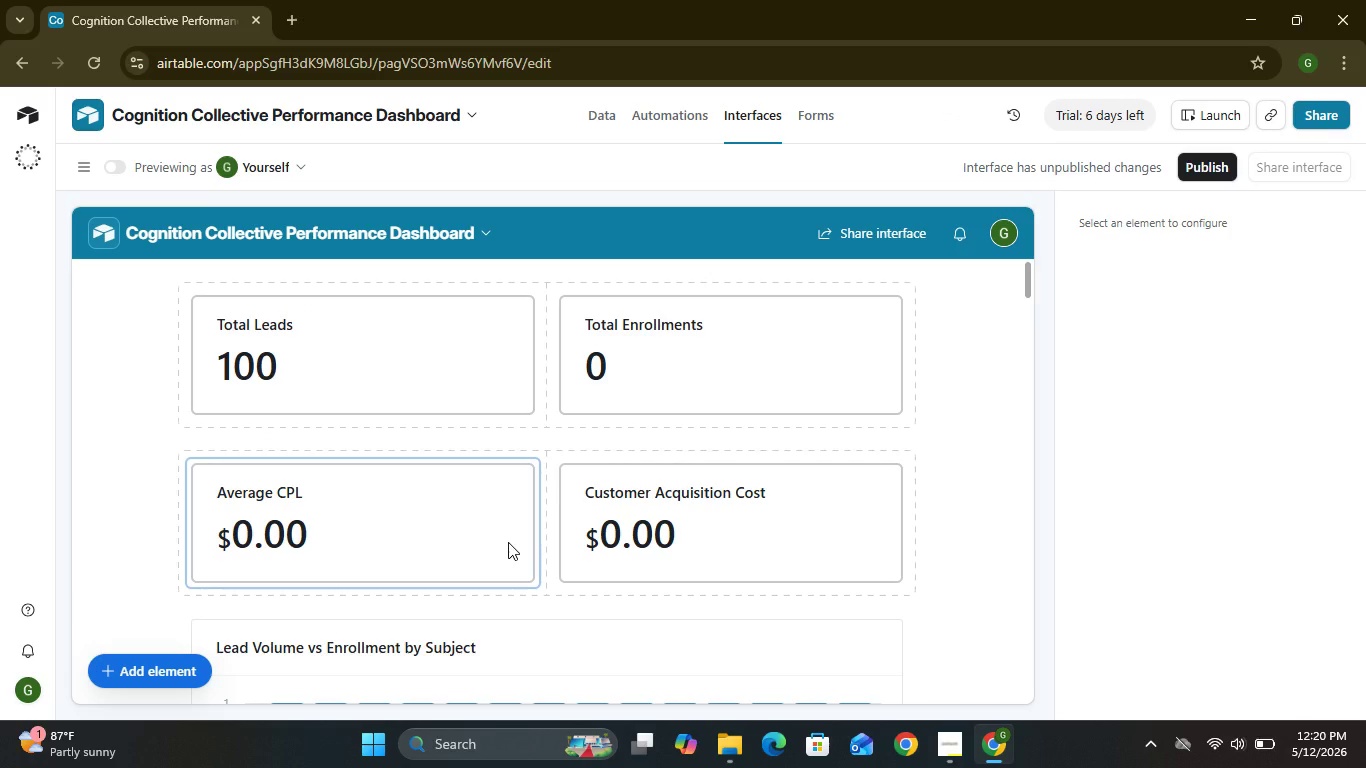 
left_click([942, 745])